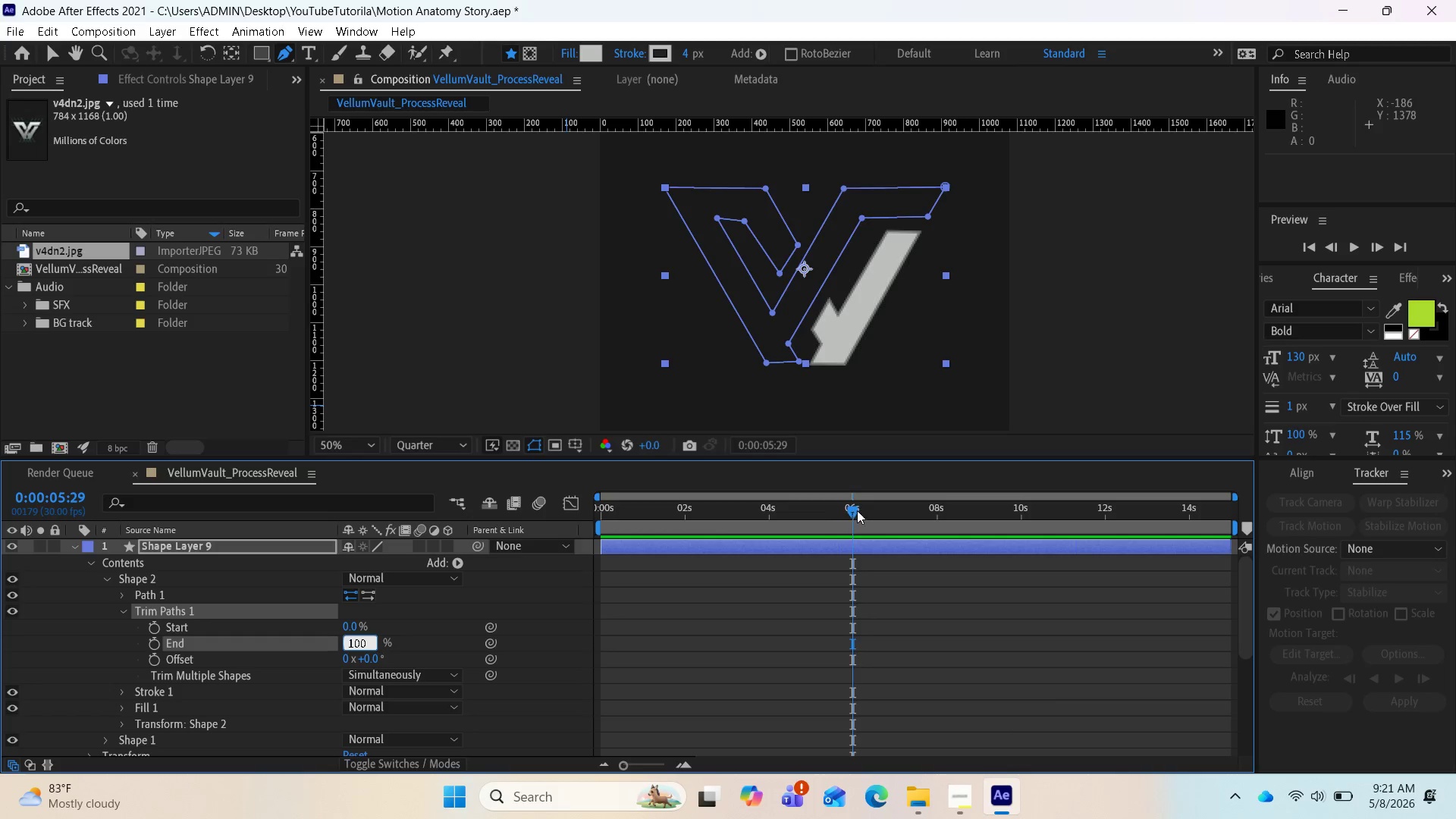 
left_click_drag(start_coordinate=[857, 510], to_coordinate=[604, 528])
 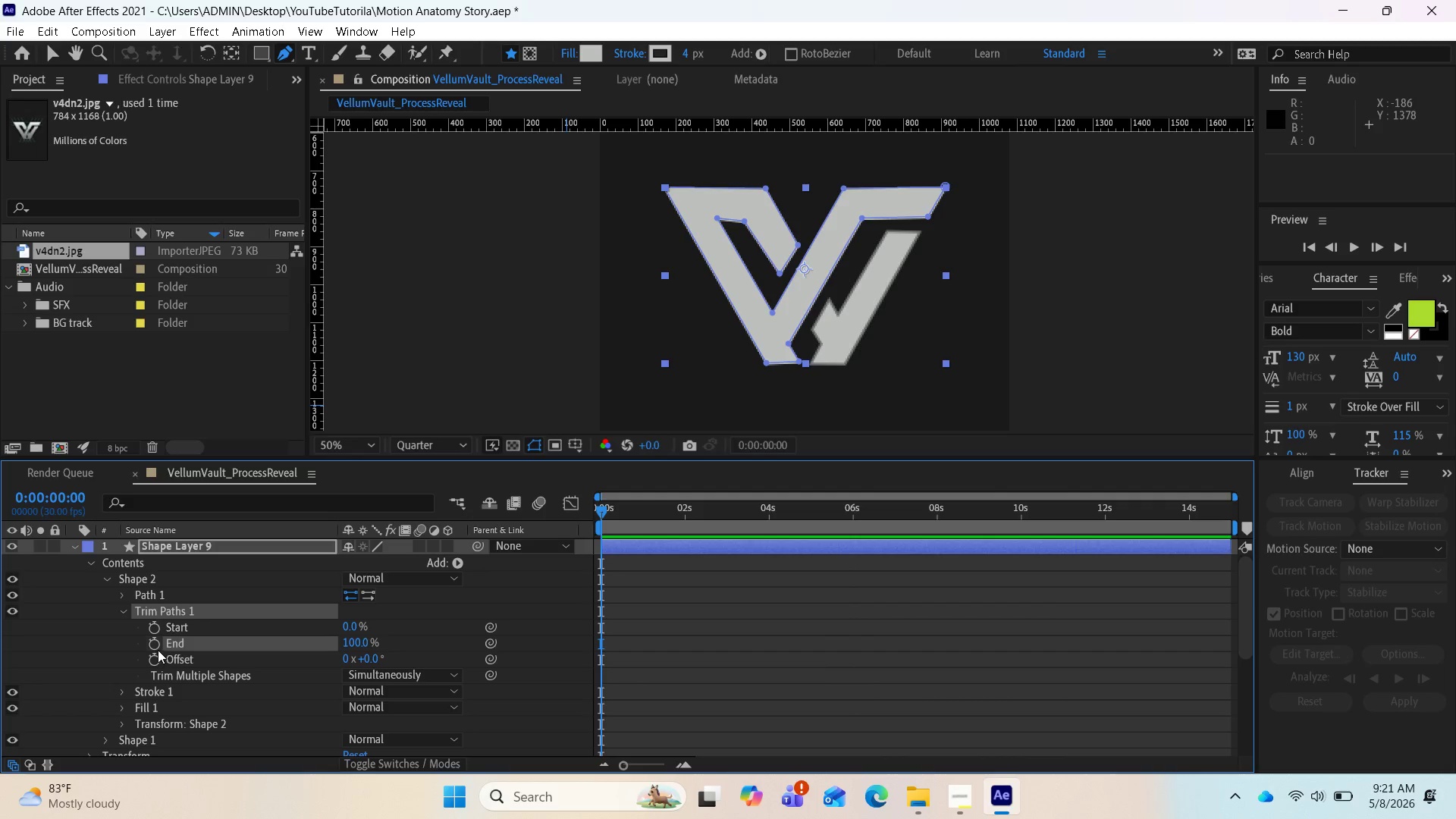 
left_click([156, 646])
 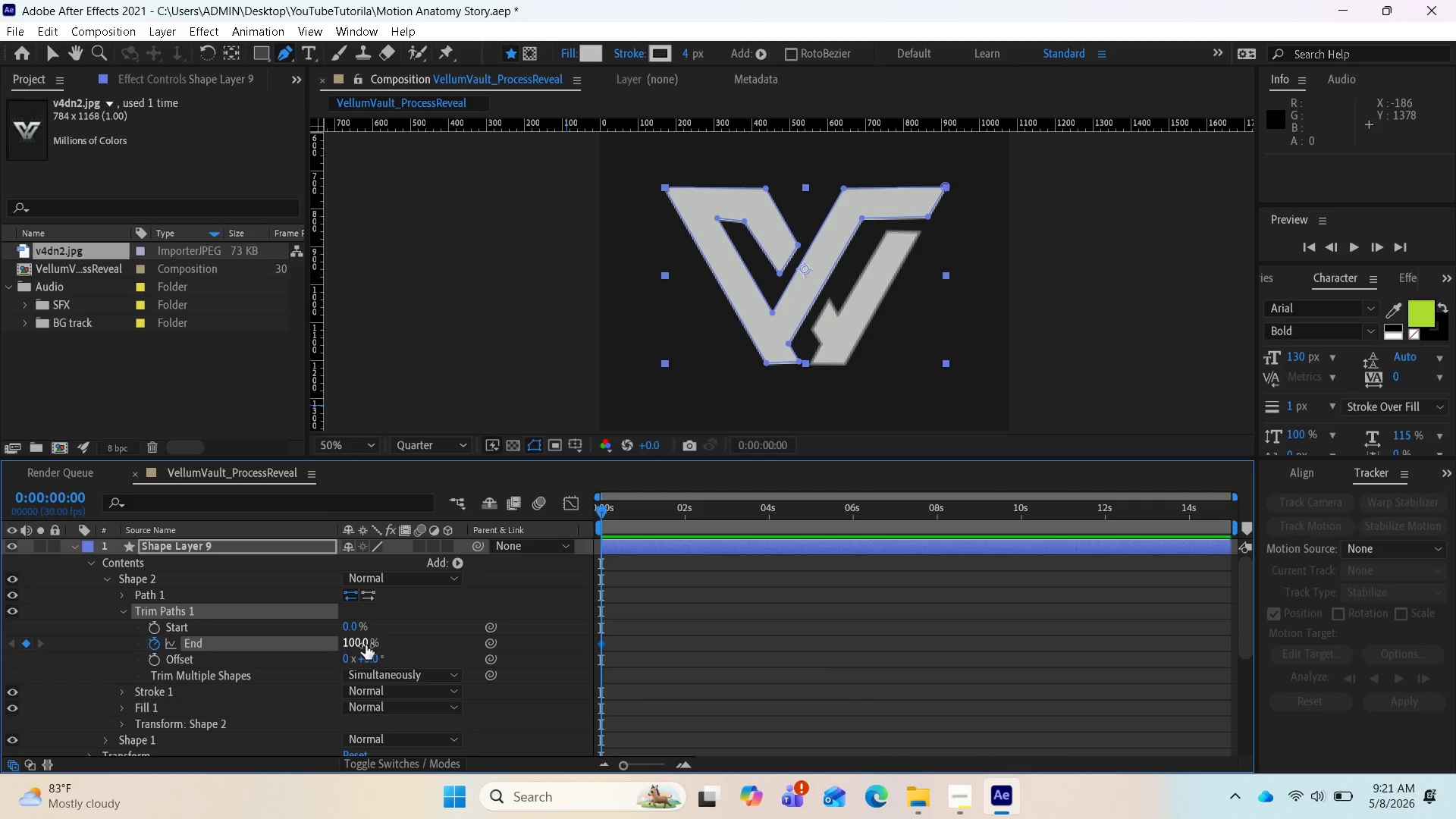 
left_click_drag(start_coordinate=[360, 645], to_coordinate=[244, 649])
 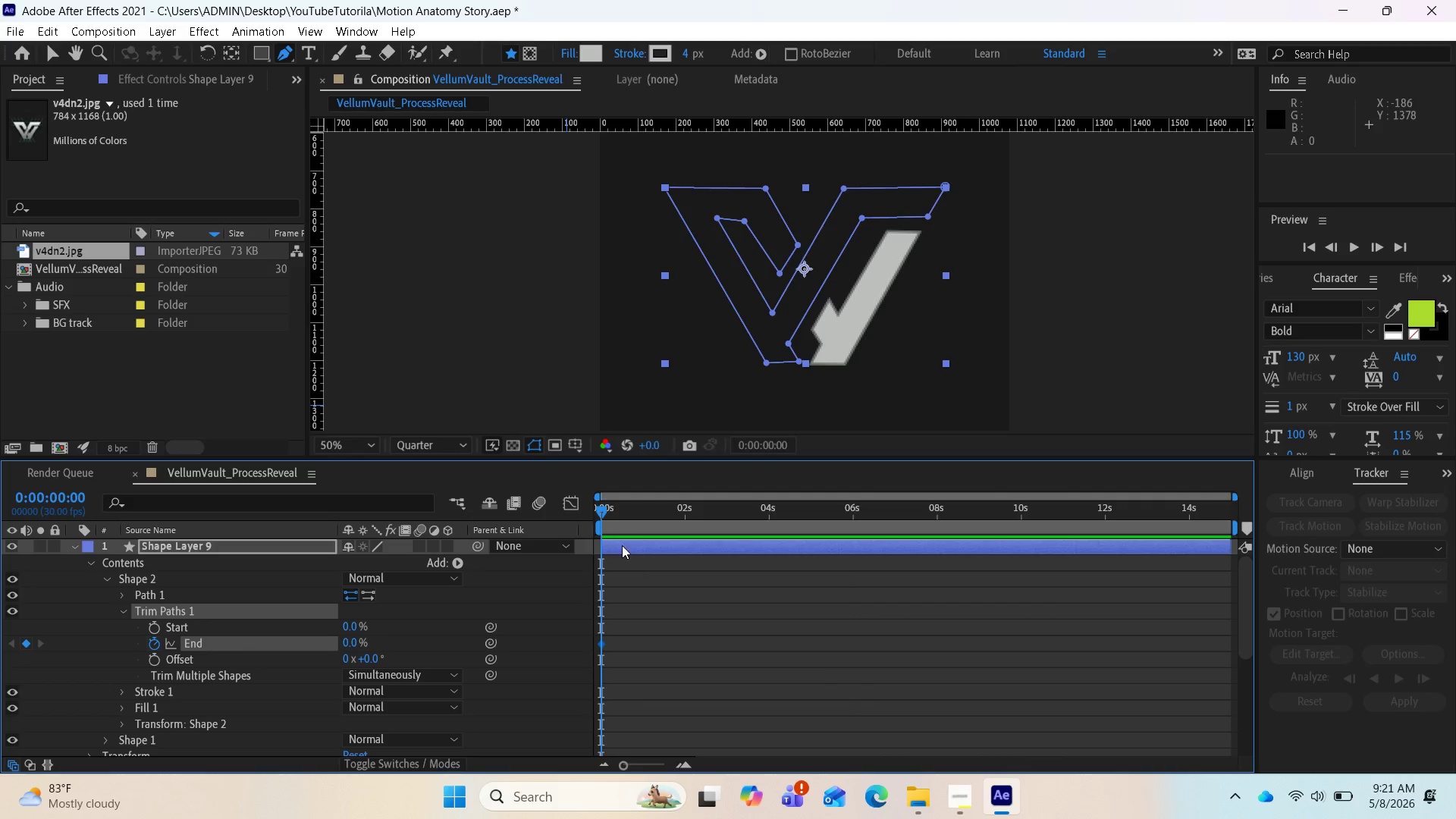 
mouse_move([605, 511])
 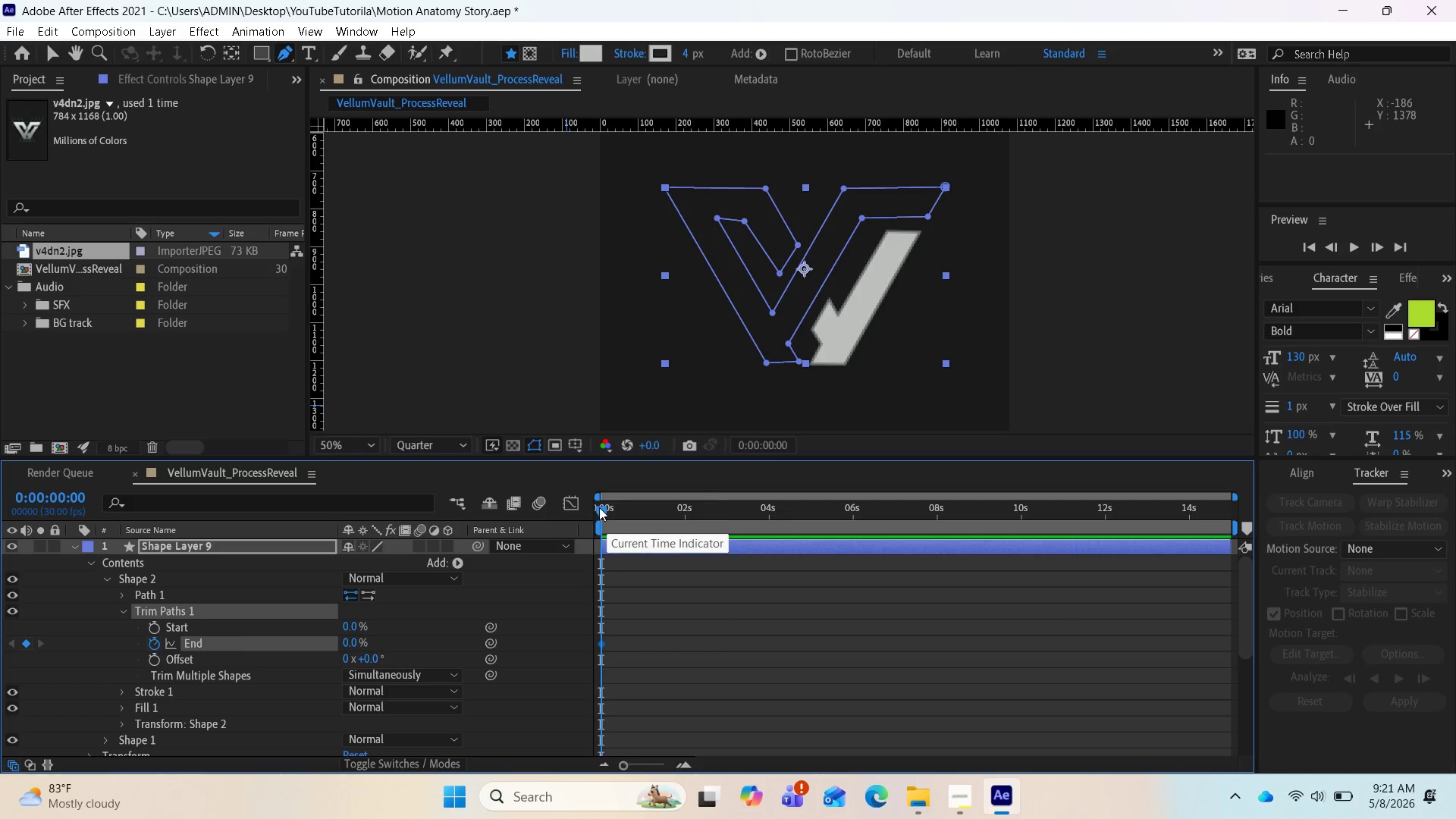 
left_click_drag(start_coordinate=[599, 507], to_coordinate=[767, 515])
 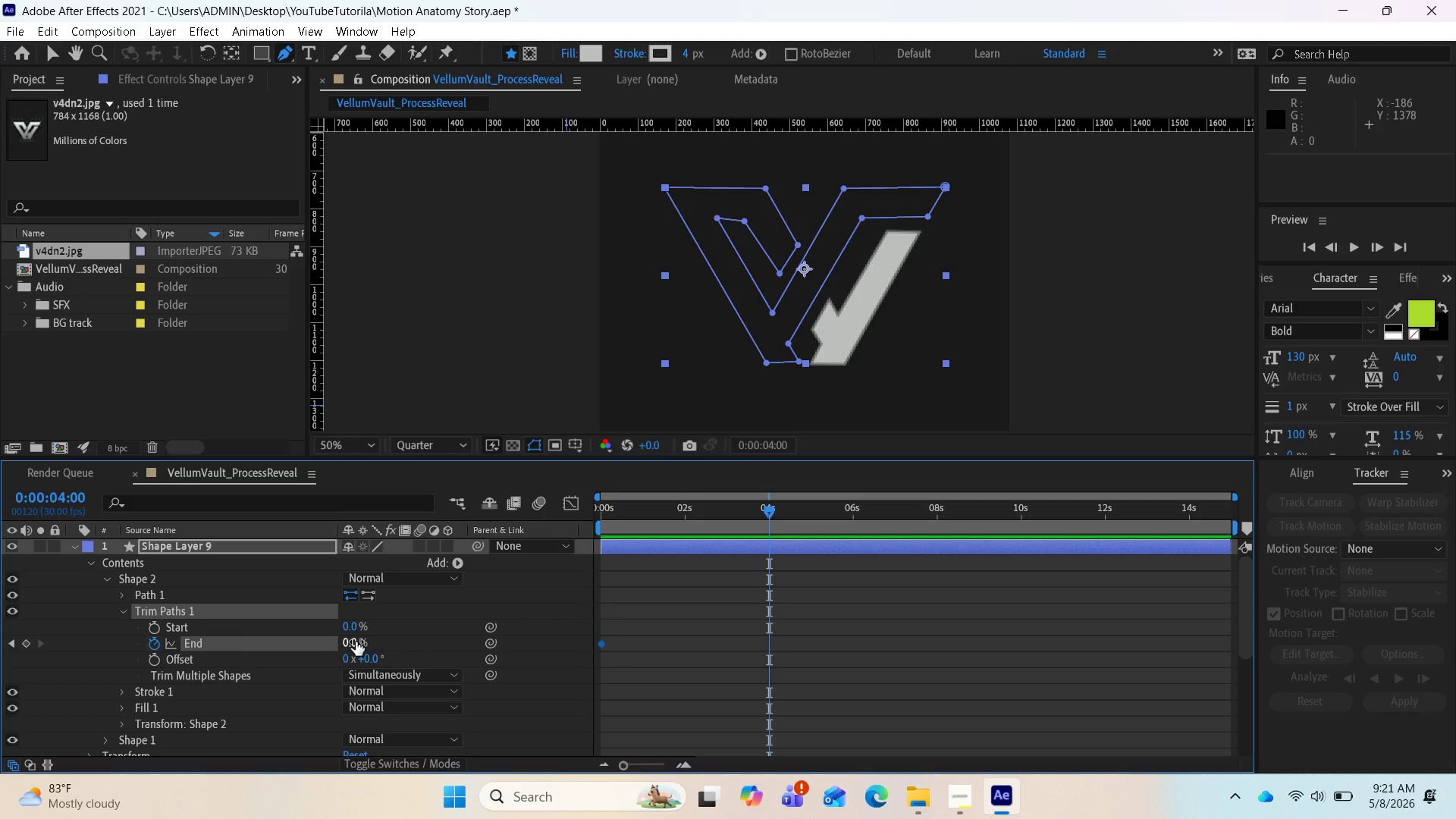 
left_click([356, 642])
 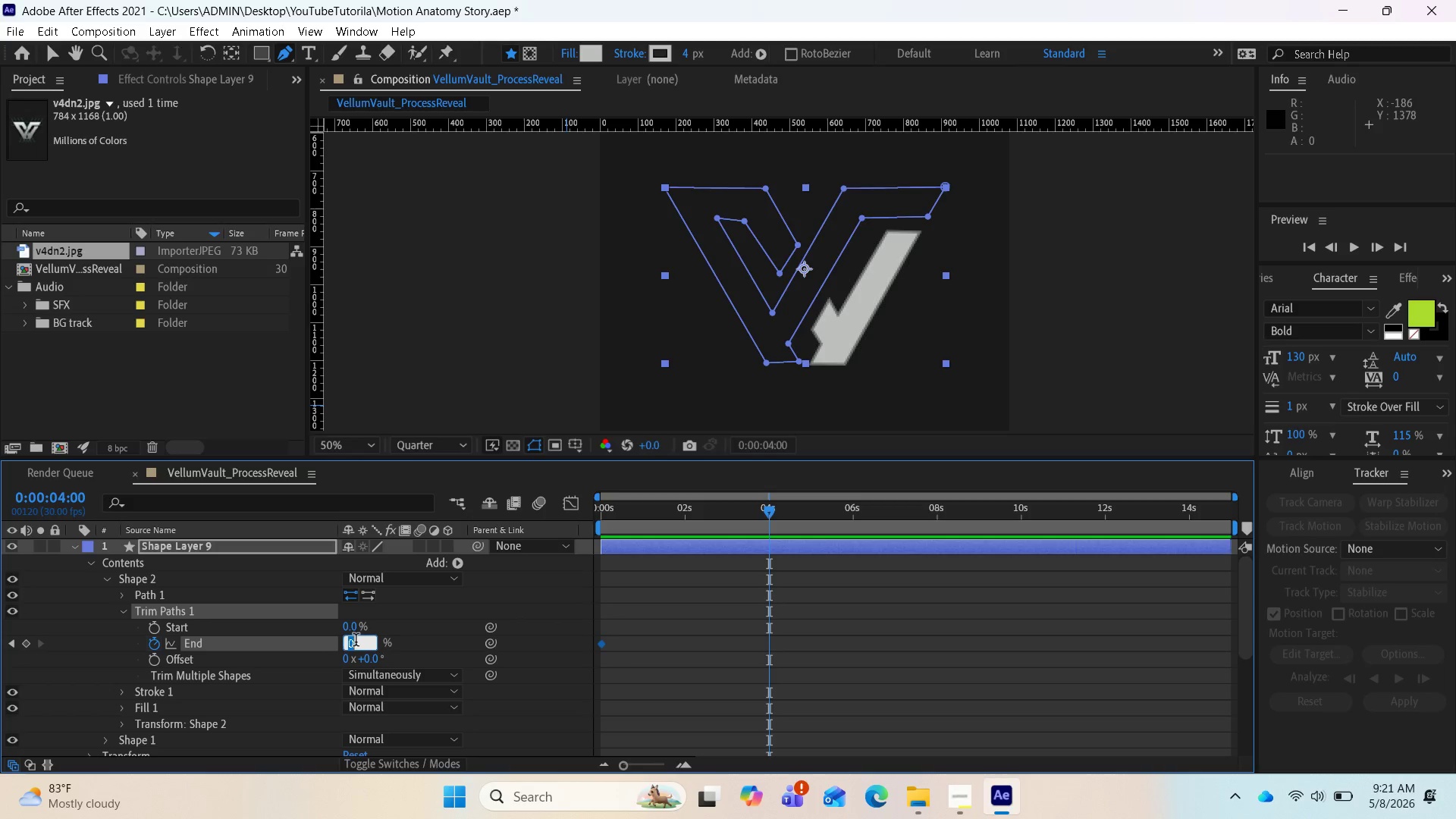 
type(100)
 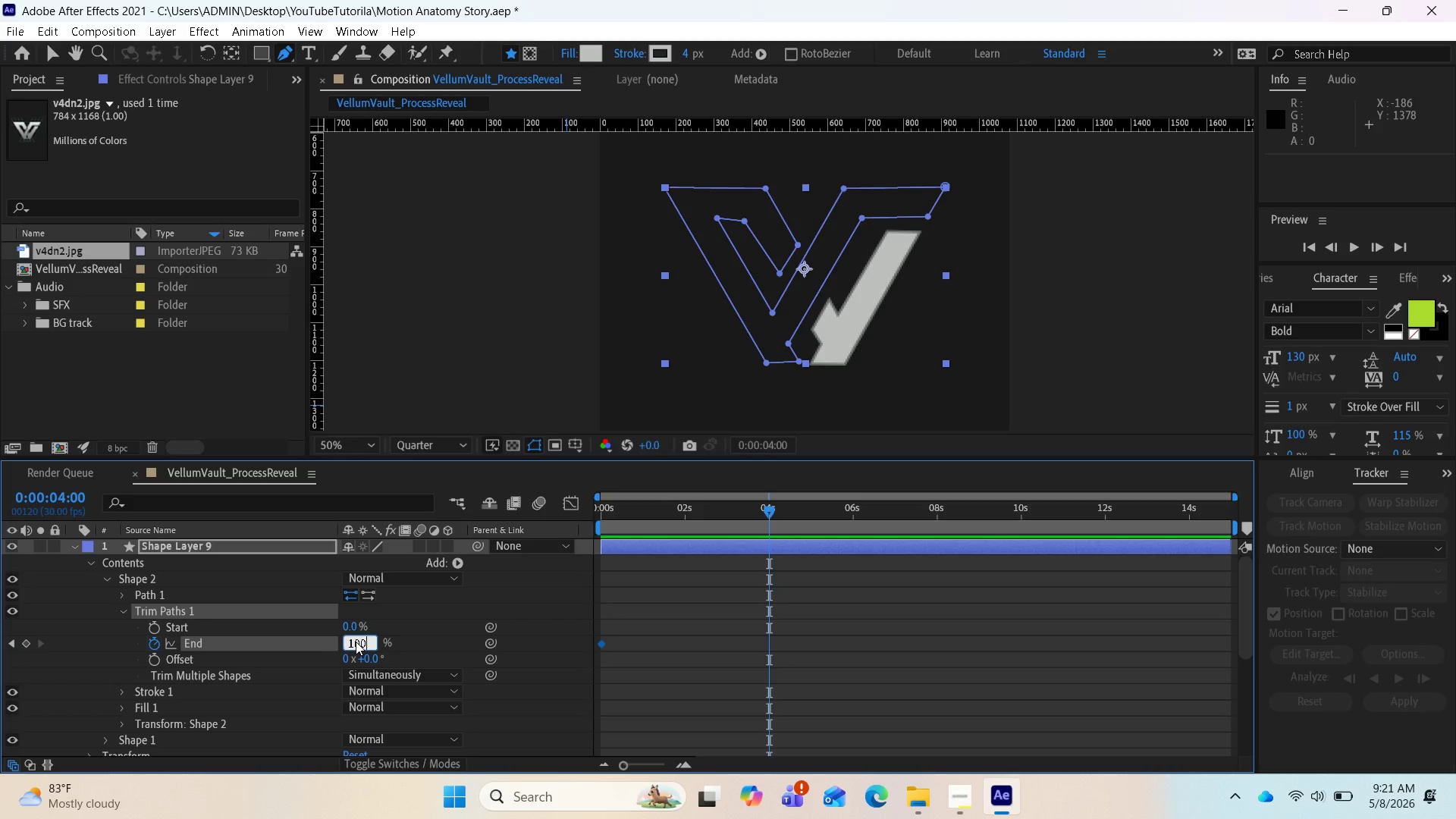 
key(Enter)
 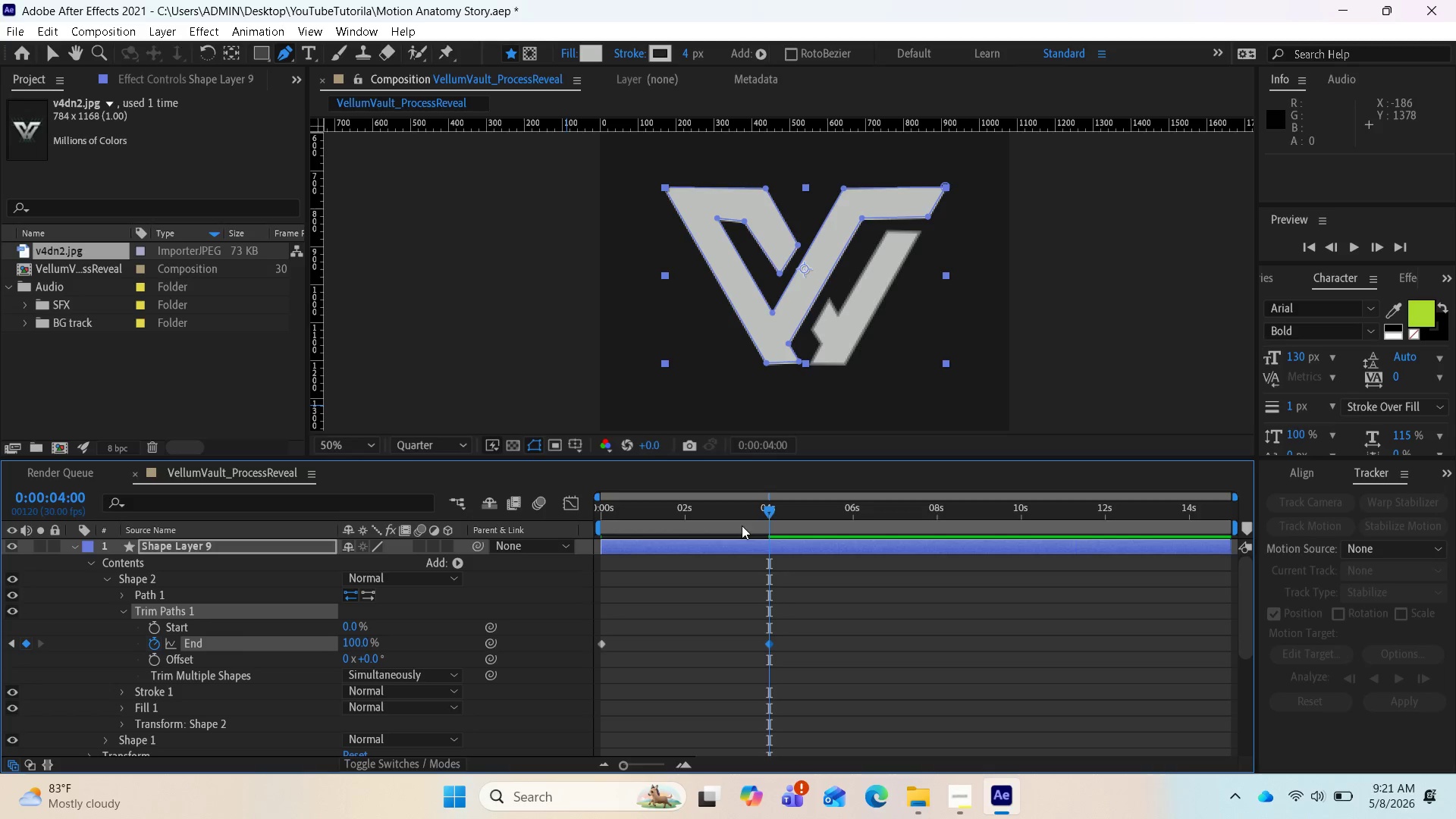 
left_click_drag(start_coordinate=[760, 511], to_coordinate=[555, 529])
 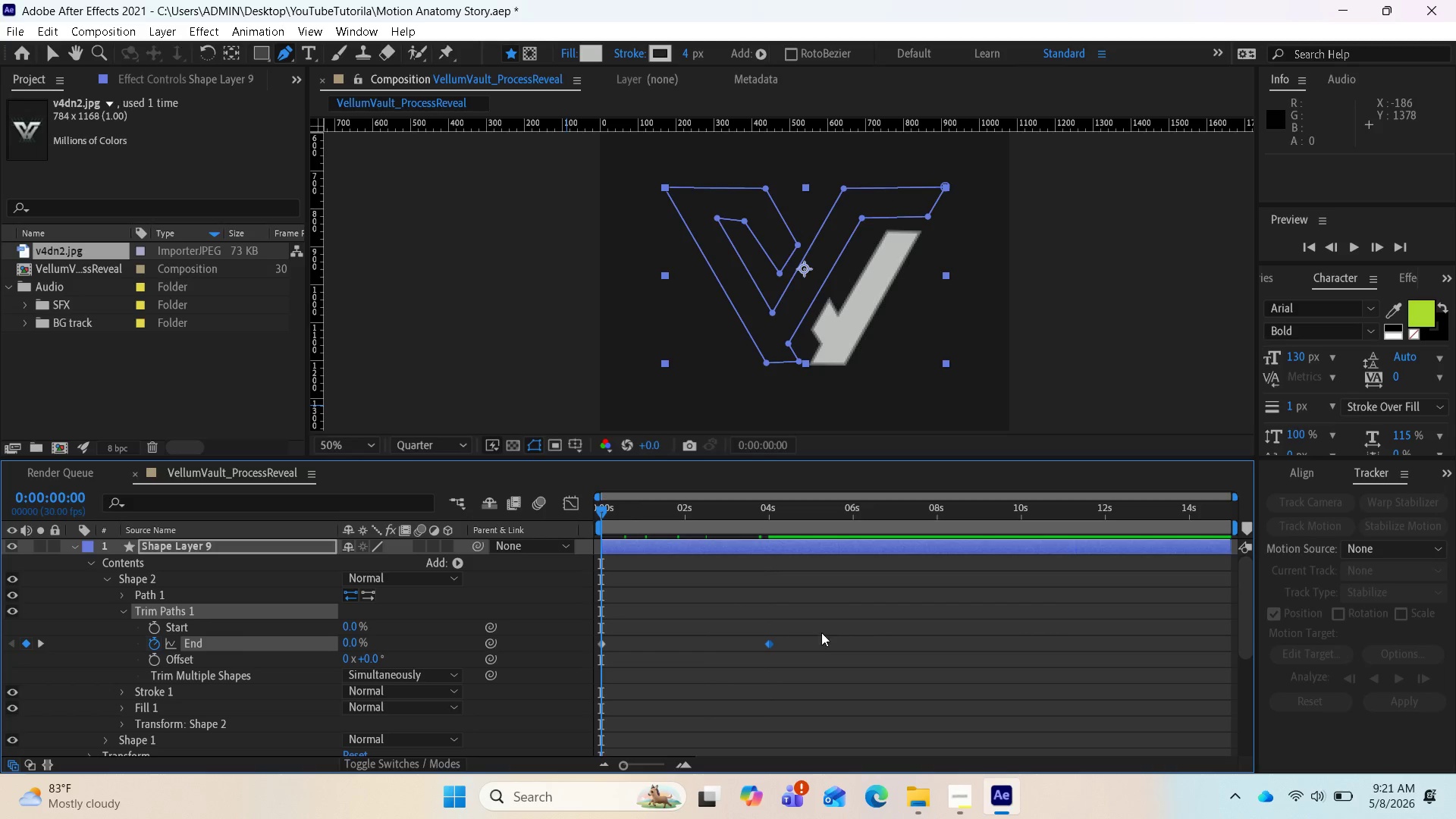 
key(Space)
 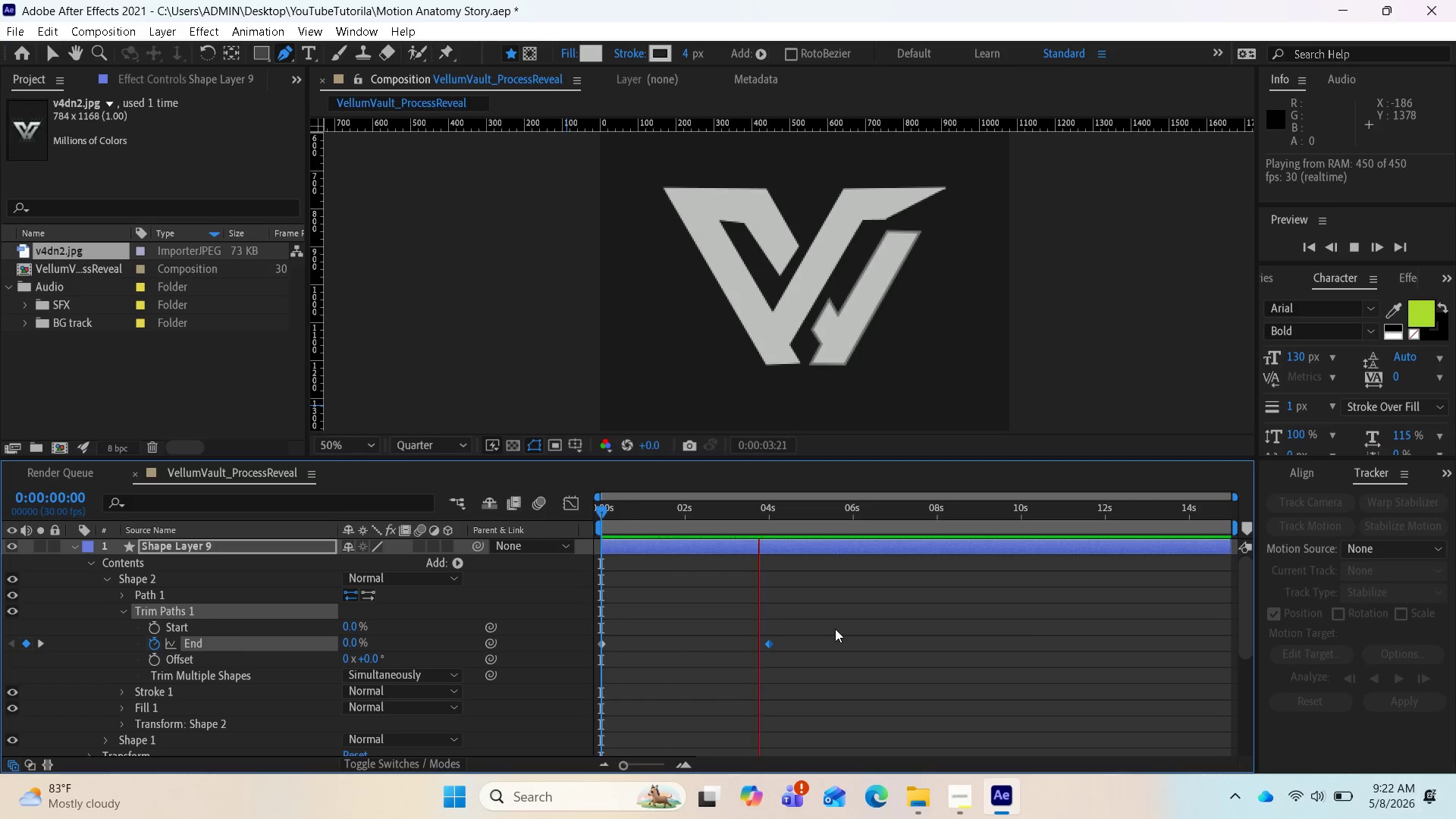 
wait(5.58)
 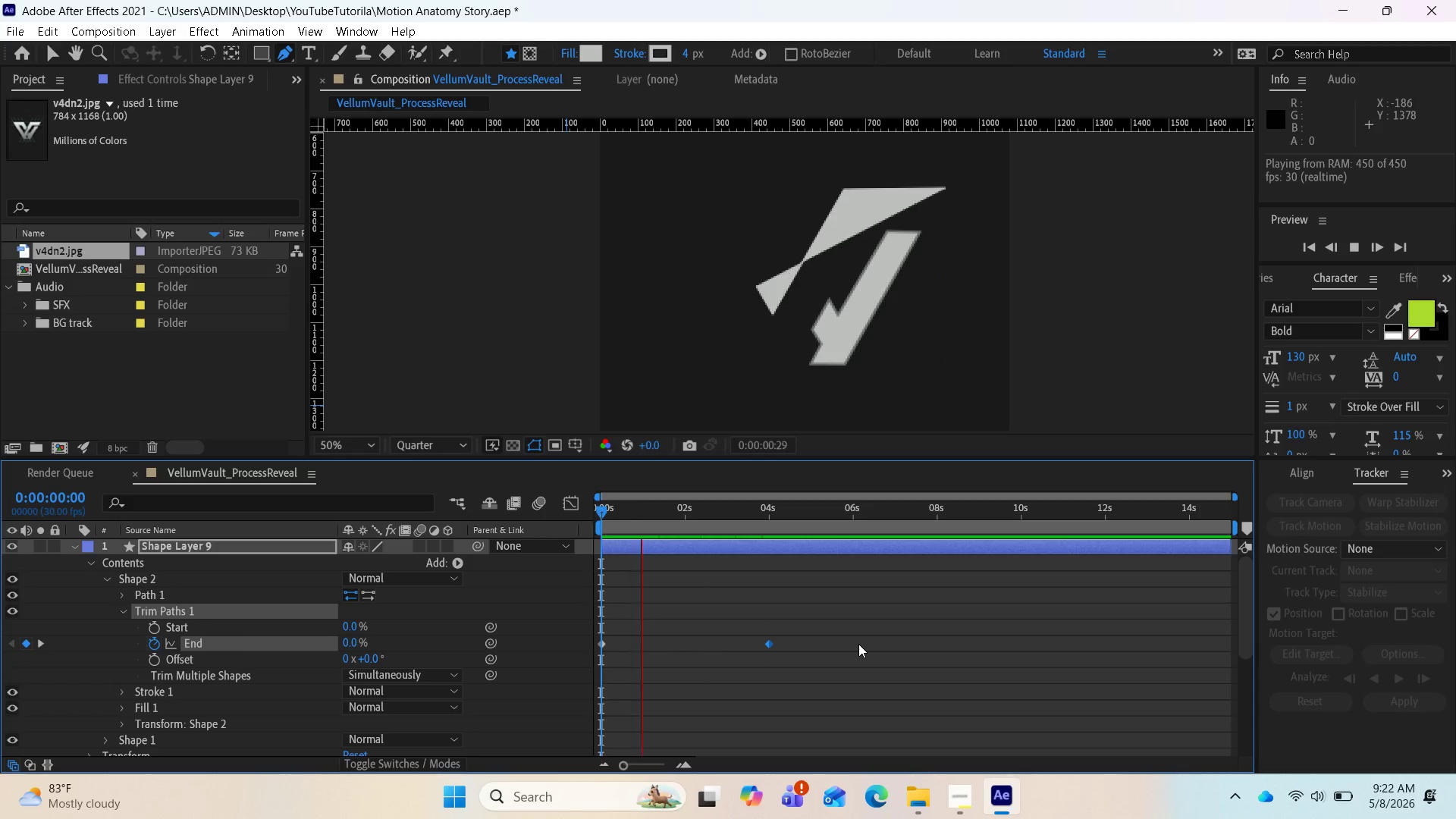 
key(Space)
 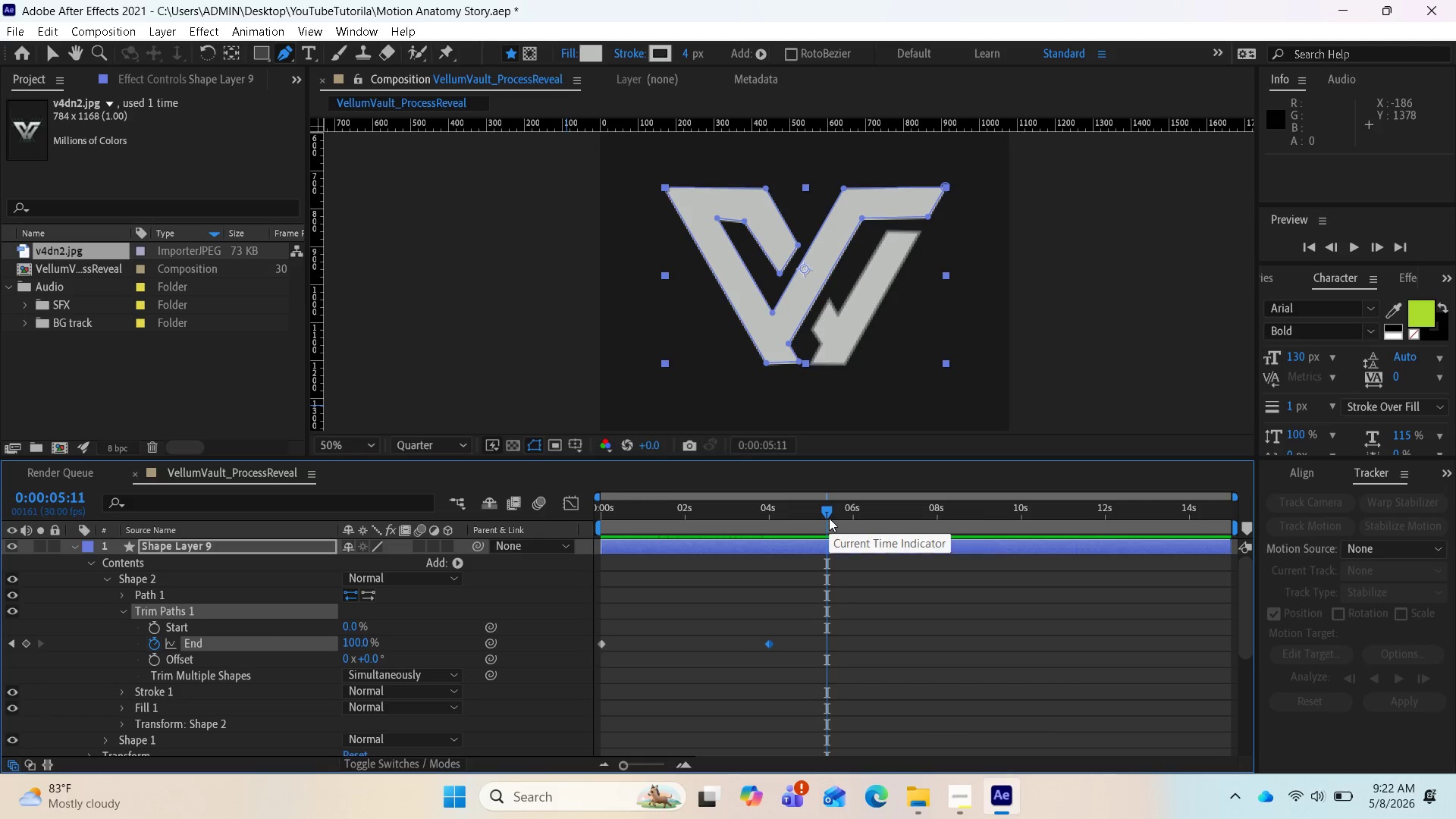 
left_click_drag(start_coordinate=[827, 510], to_coordinate=[590, 542])
 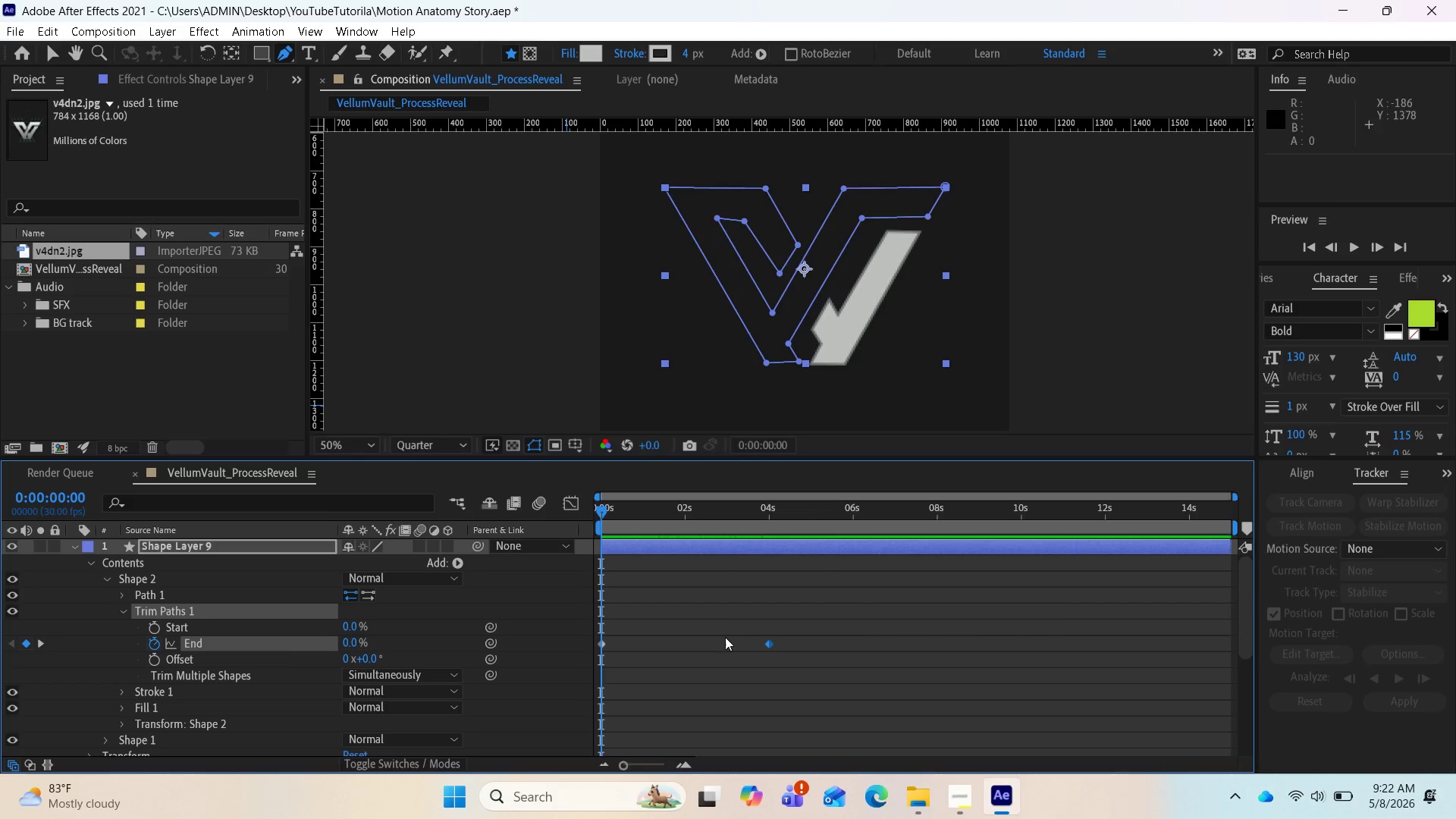 
key(Space)
 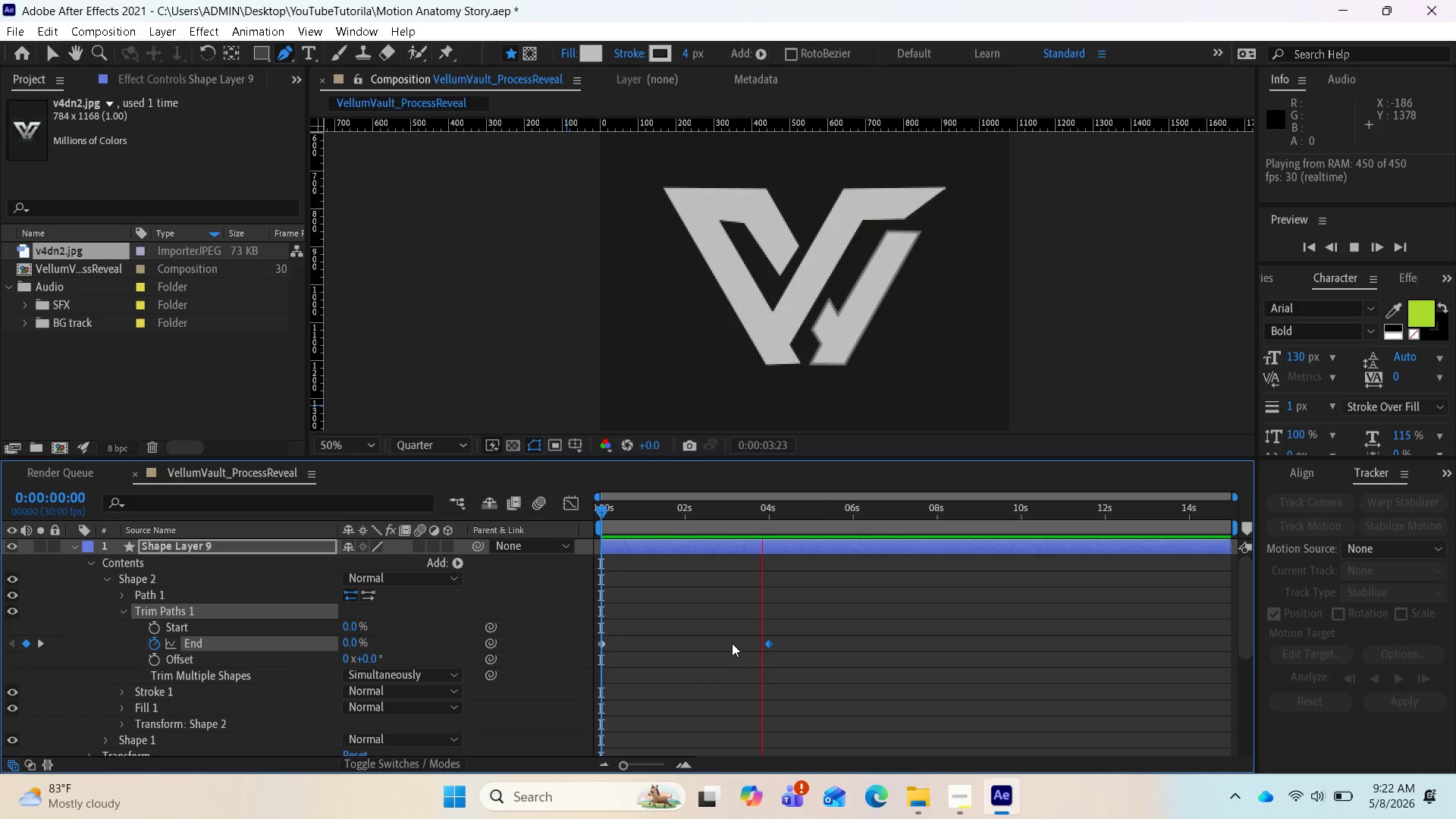 
wait(5.55)
 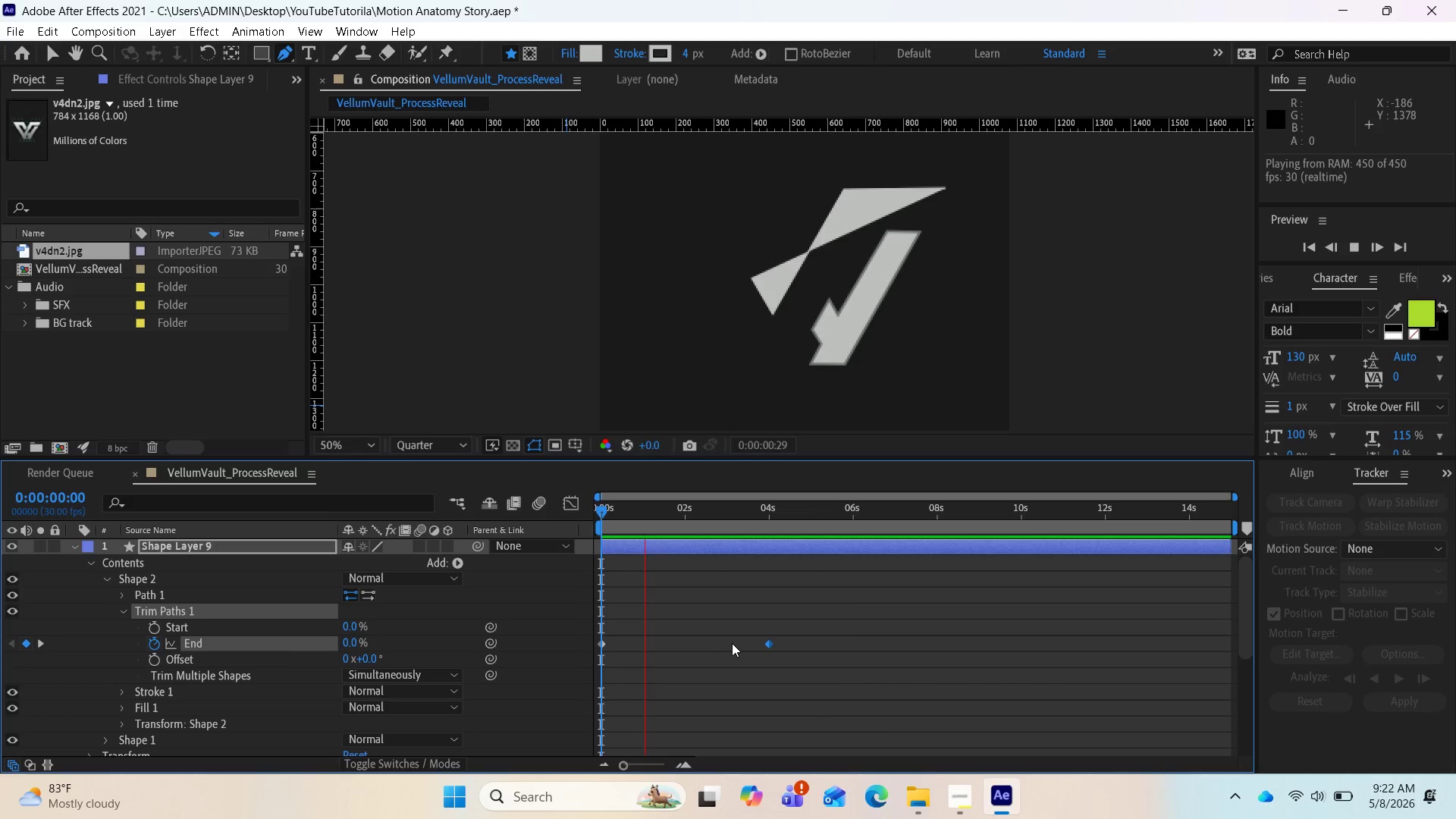 
key(Space)
 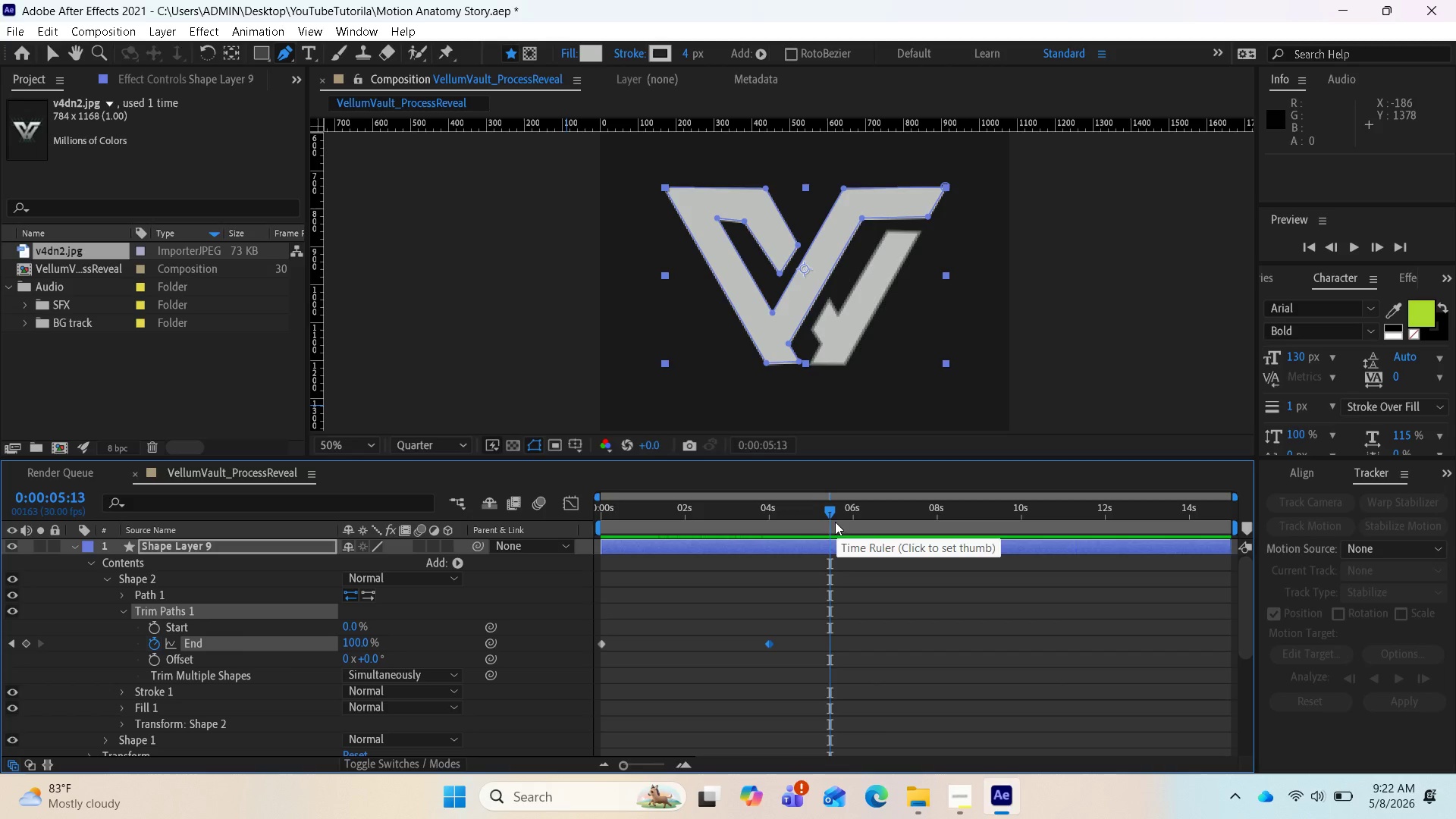 
left_click_drag(start_coordinate=[830, 508], to_coordinate=[542, 546])
 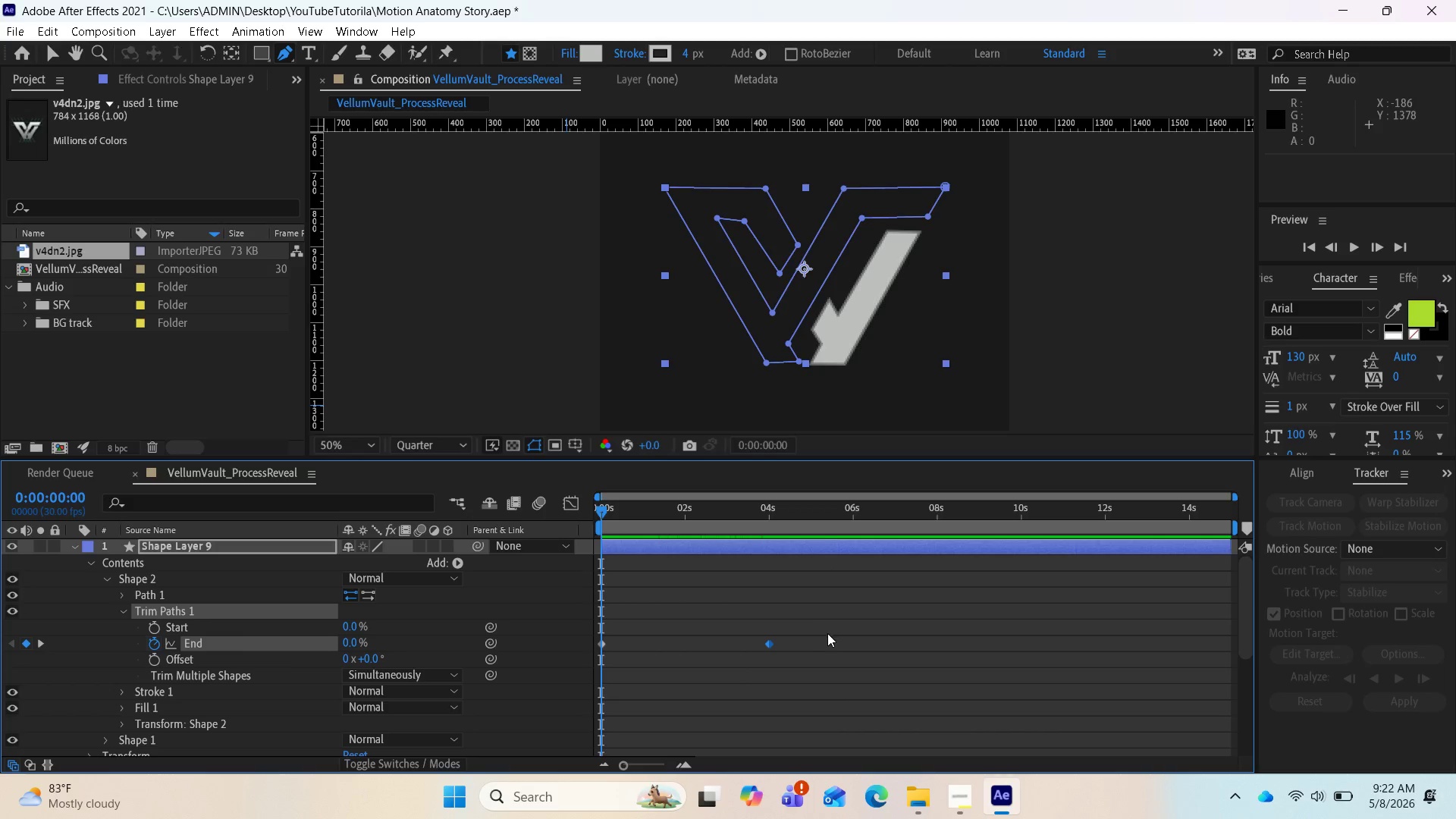 
key(Space)
 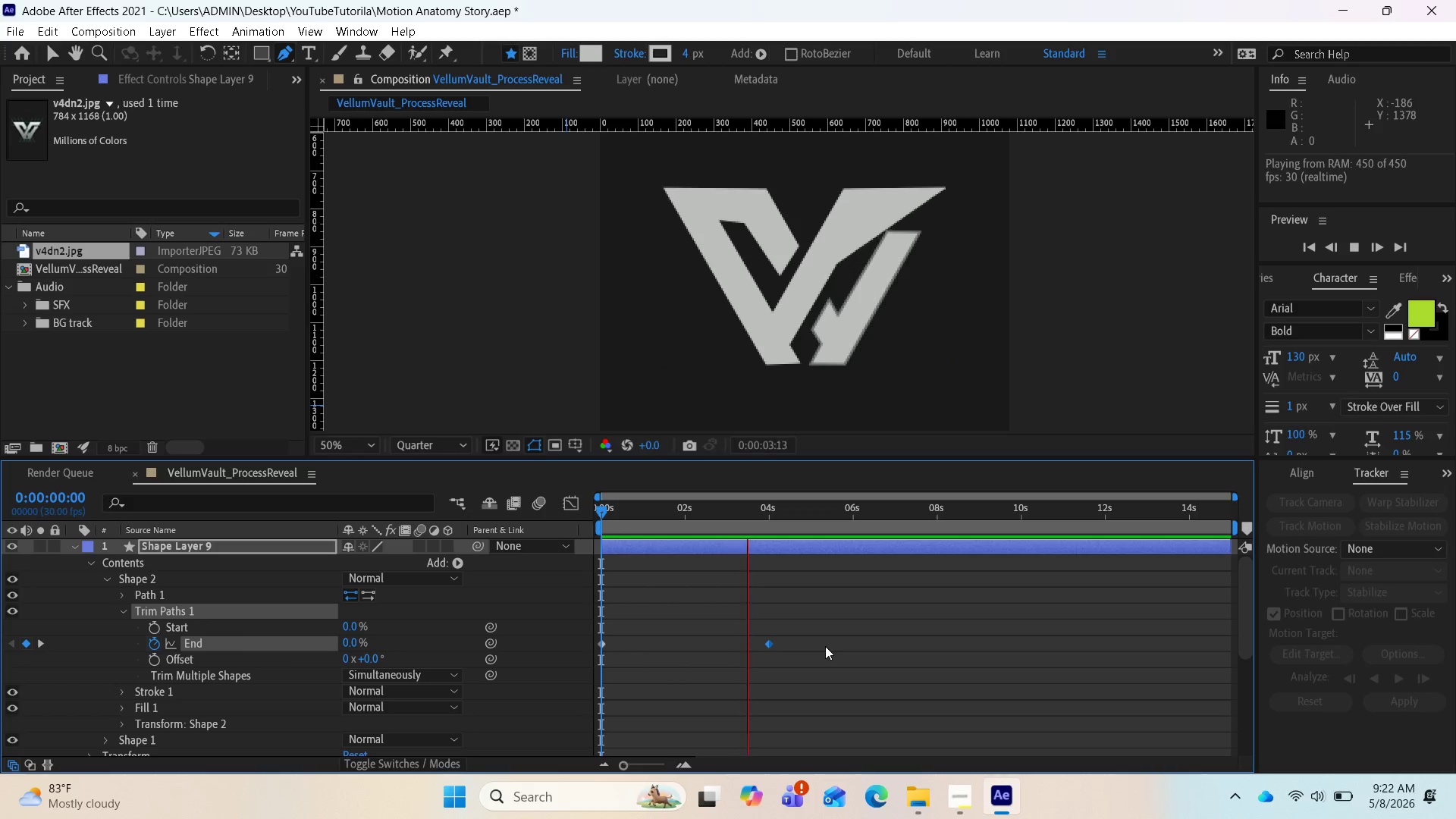 
wait(5.11)
 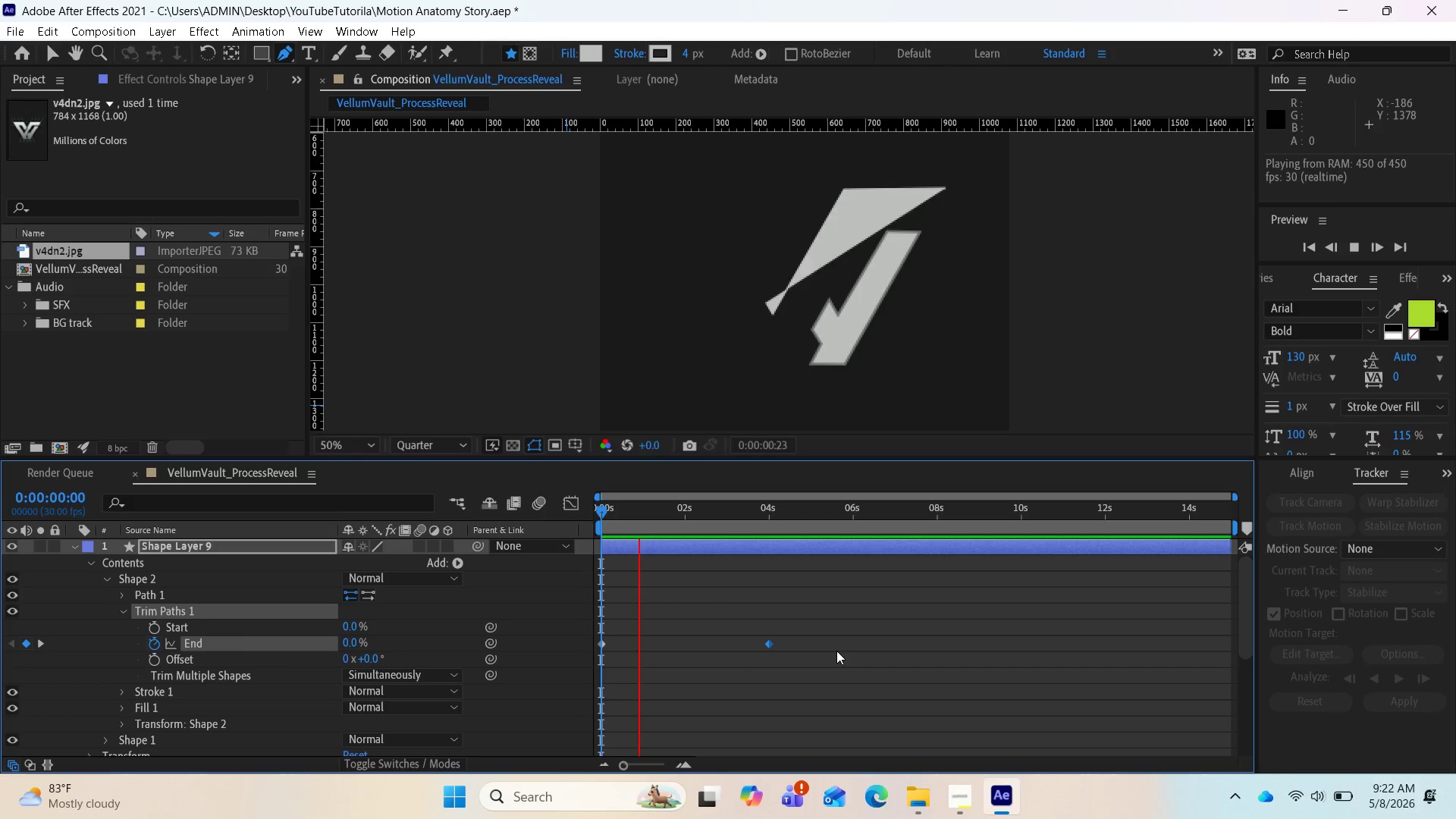 
key(Space)
 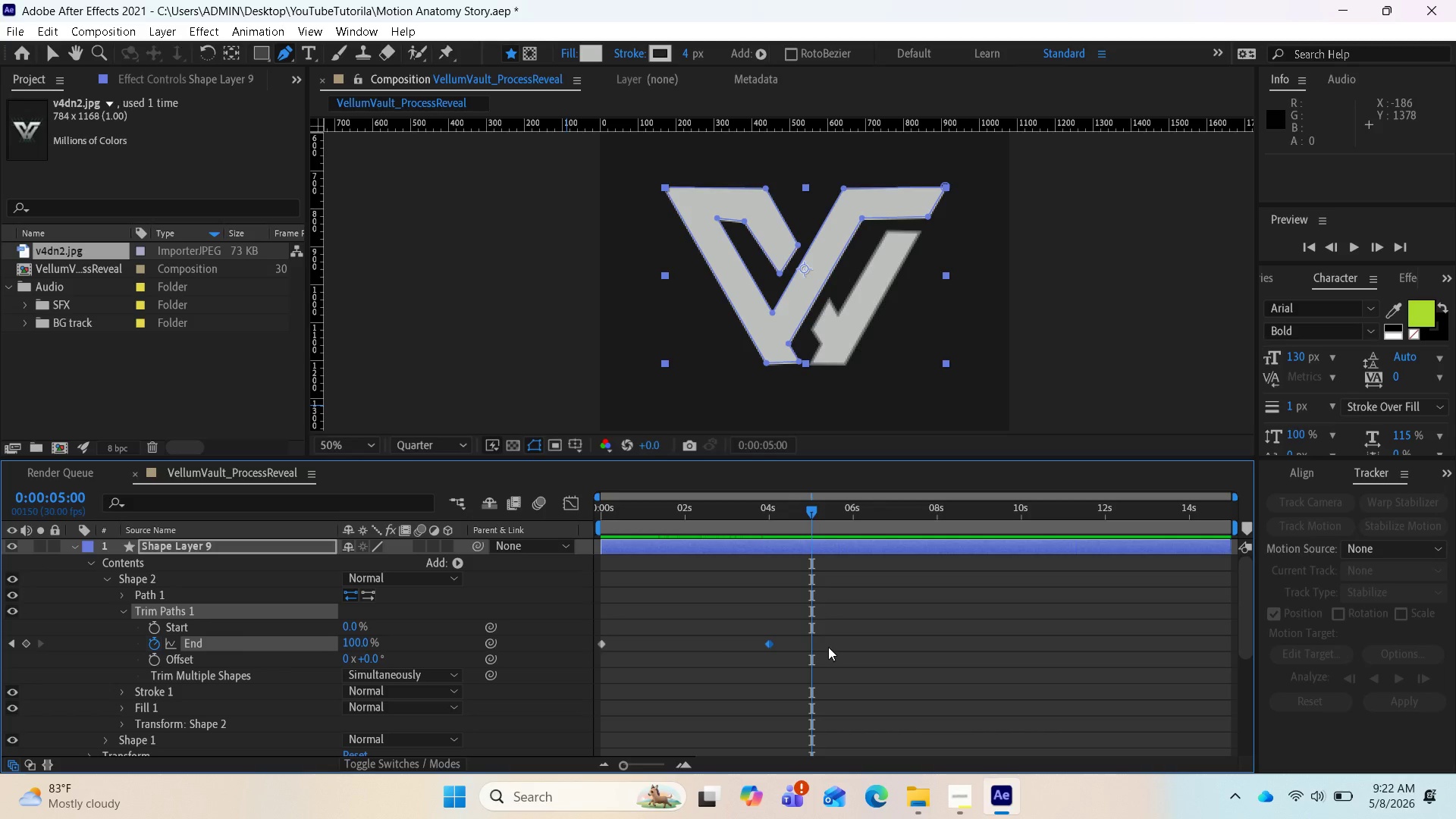 
key(Control+S)
 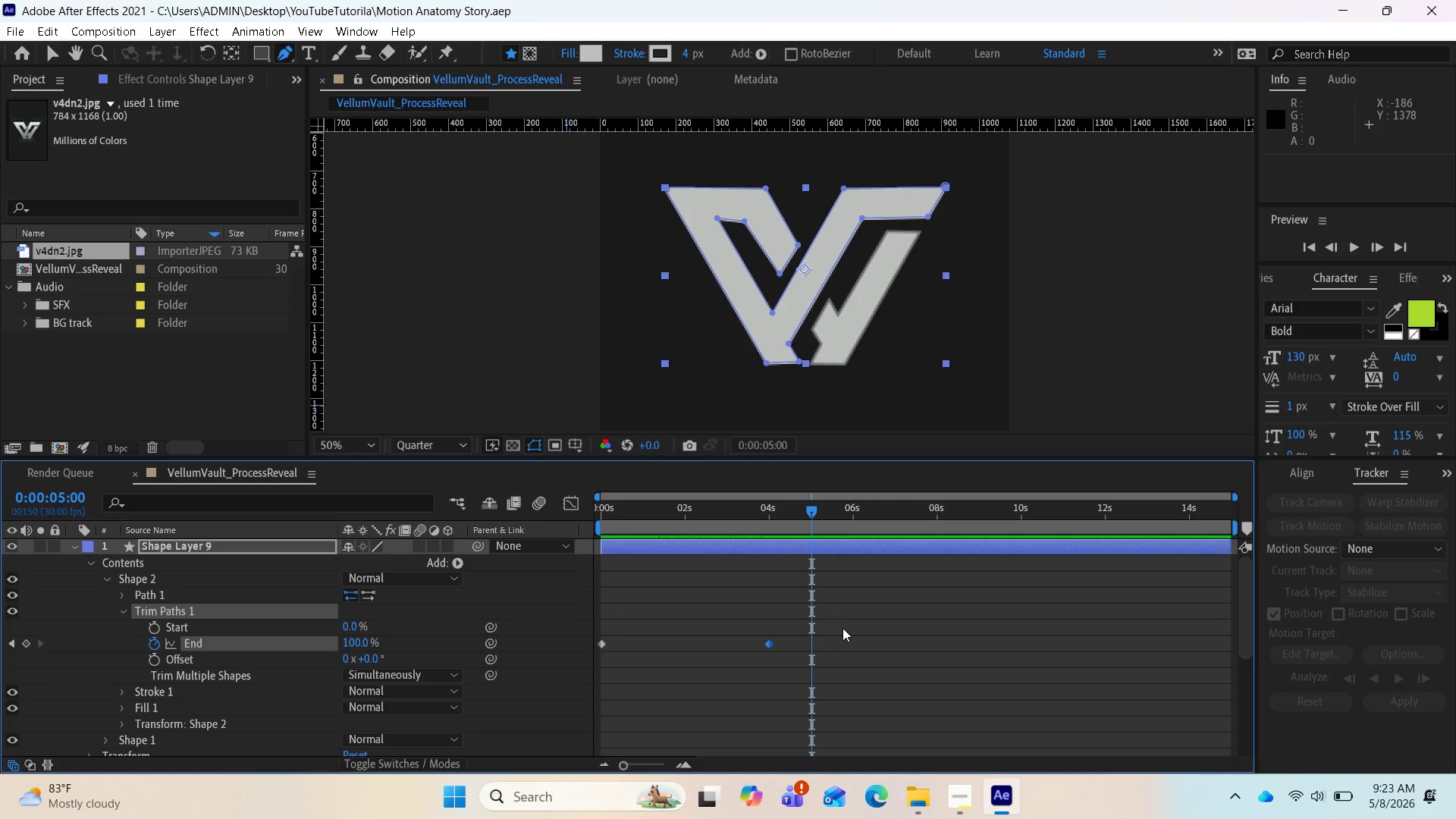 
wait(56.05)
 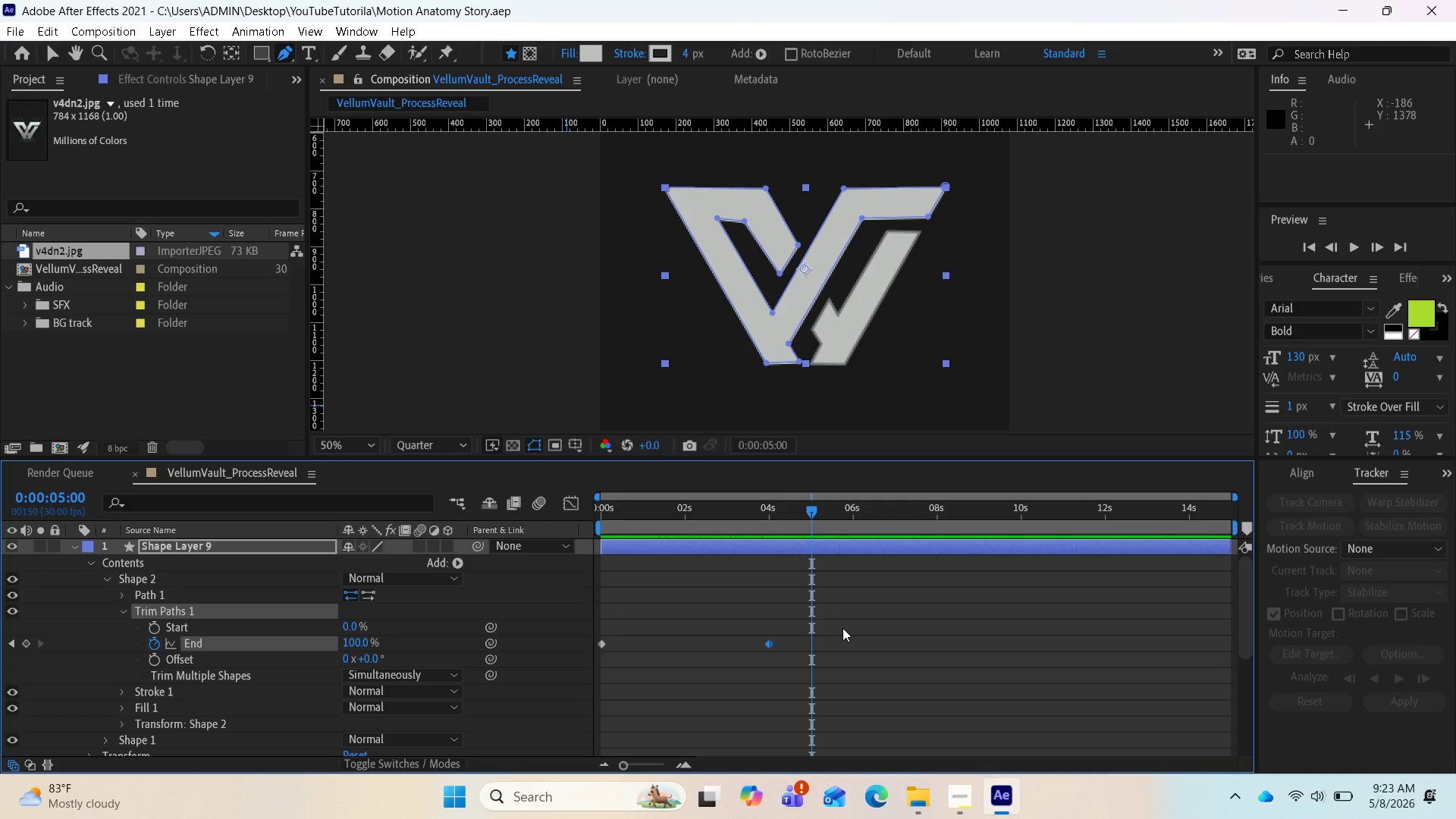 
left_click_drag(start_coordinate=[808, 514], to_coordinate=[586, 504])
 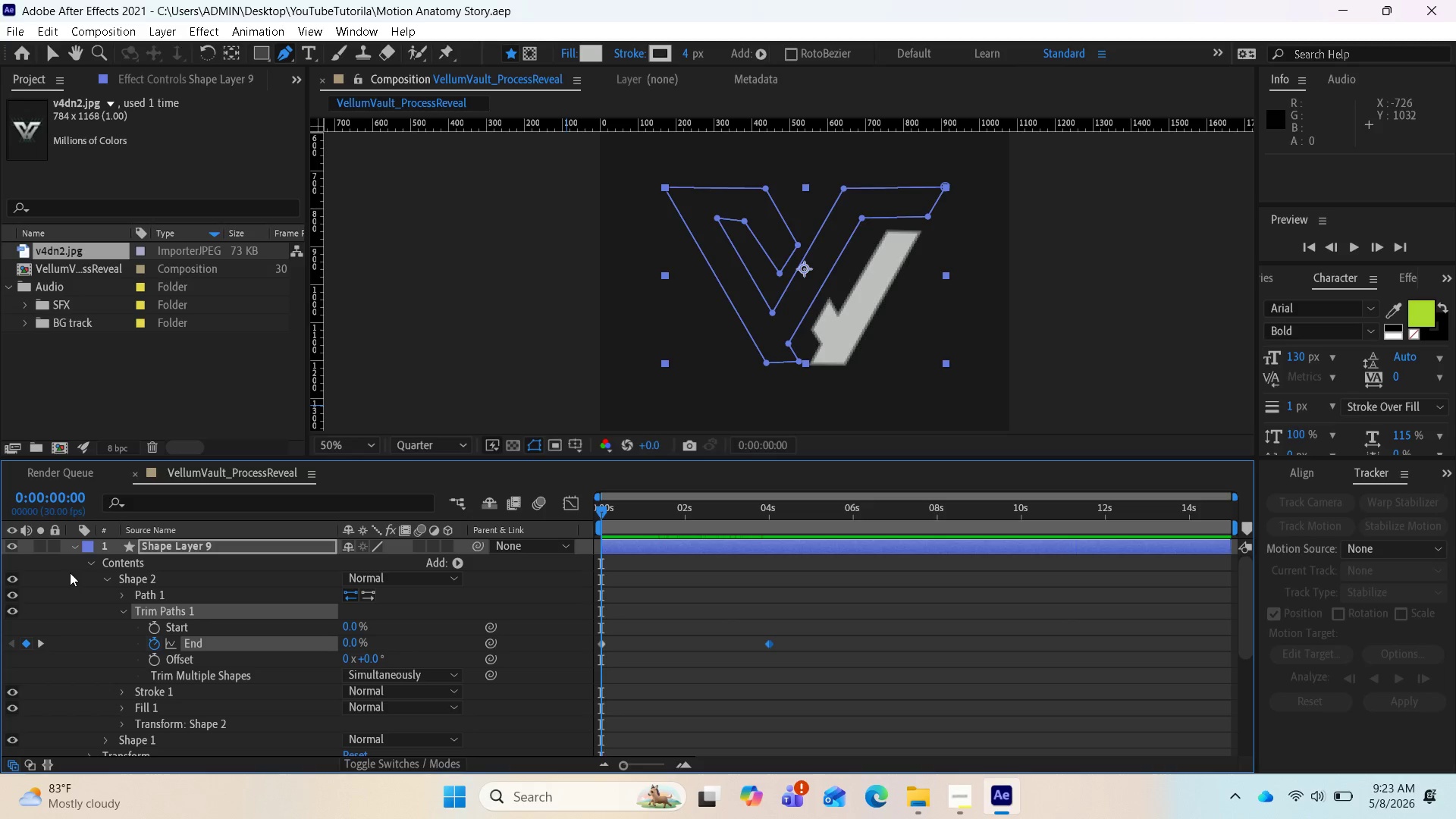 
scroll: coordinate [55, 575], scroll_direction: up, amount: 2.0
 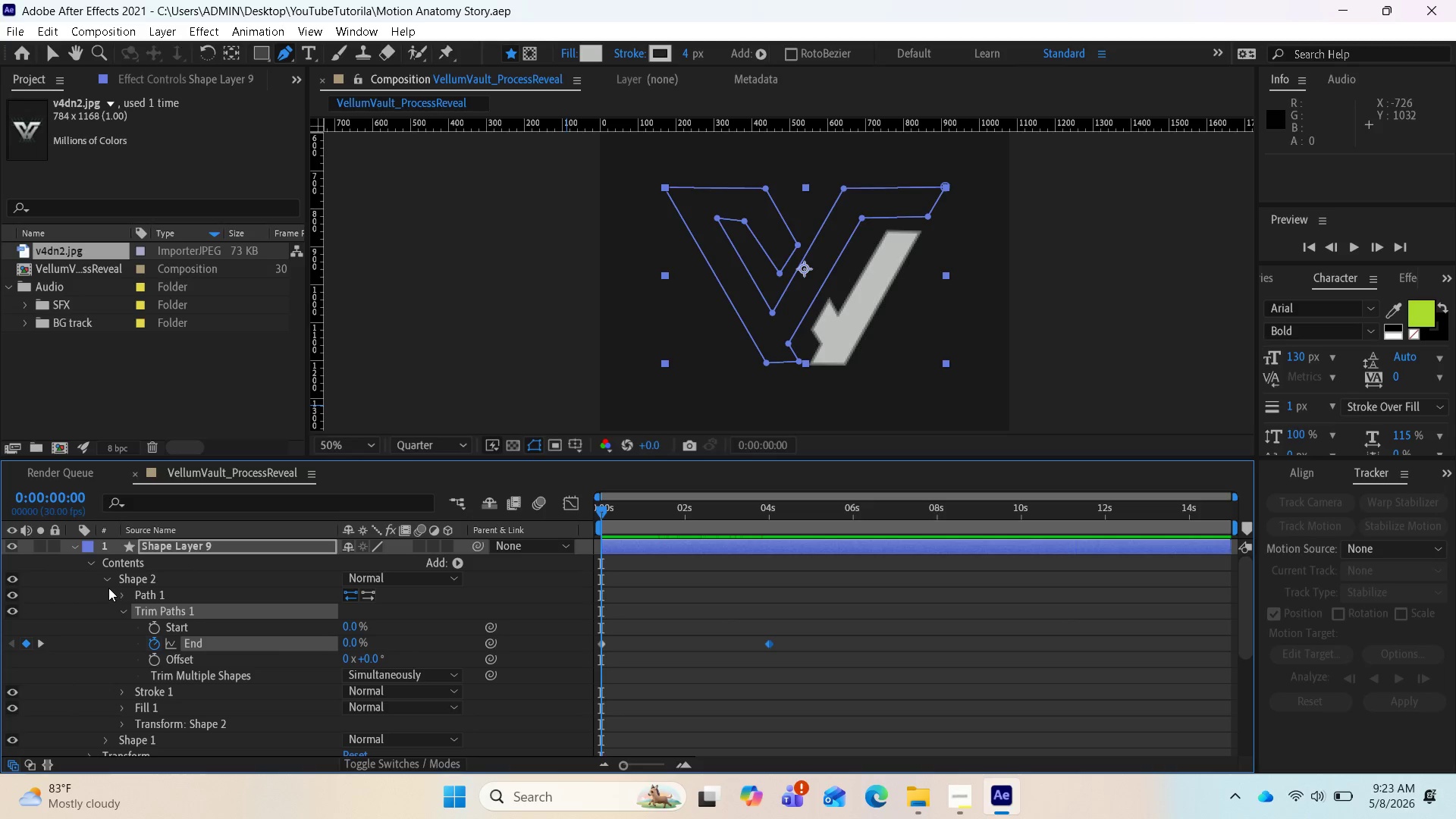 
wait(6.06)
 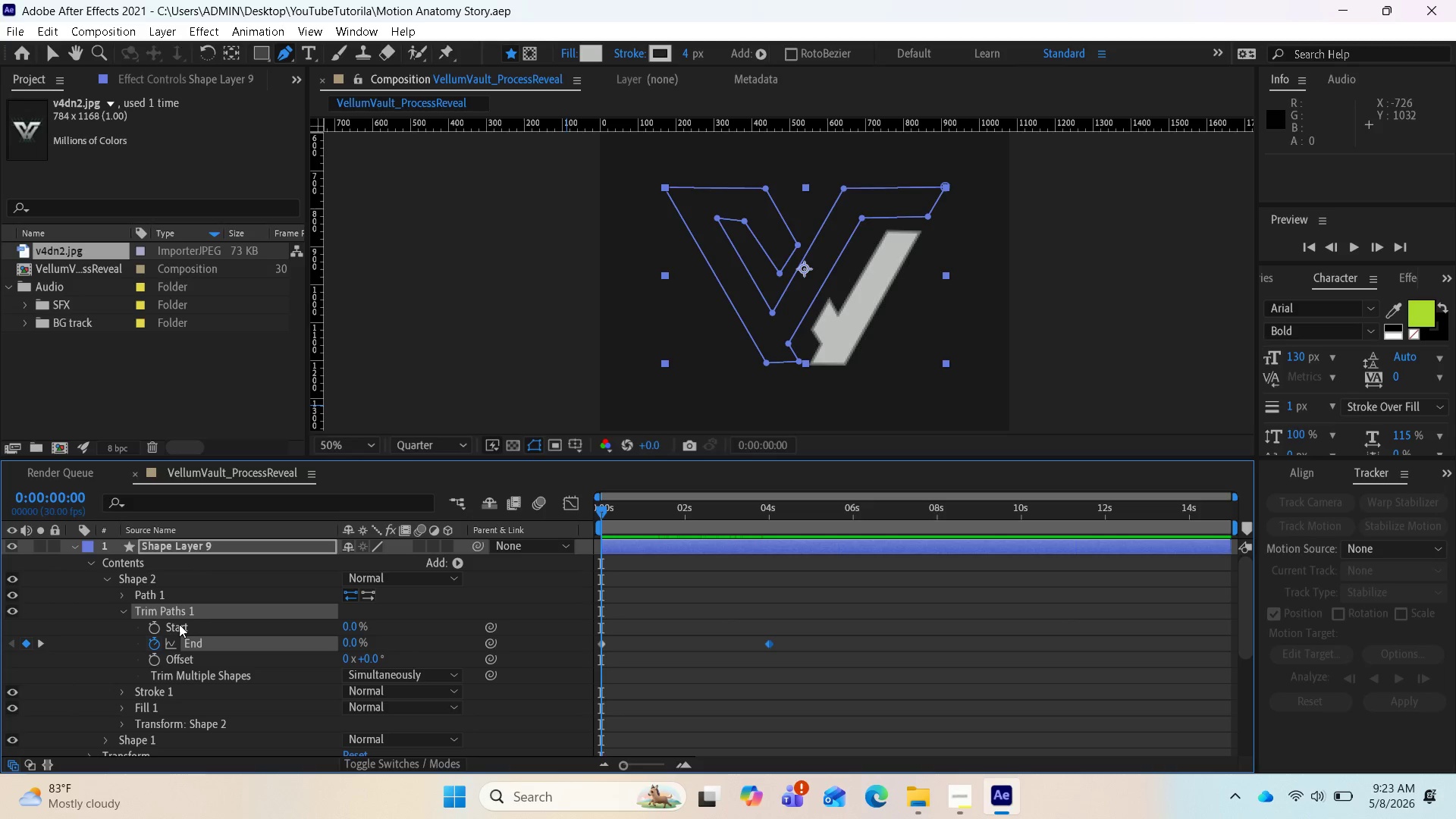 
left_click([75, 544])
 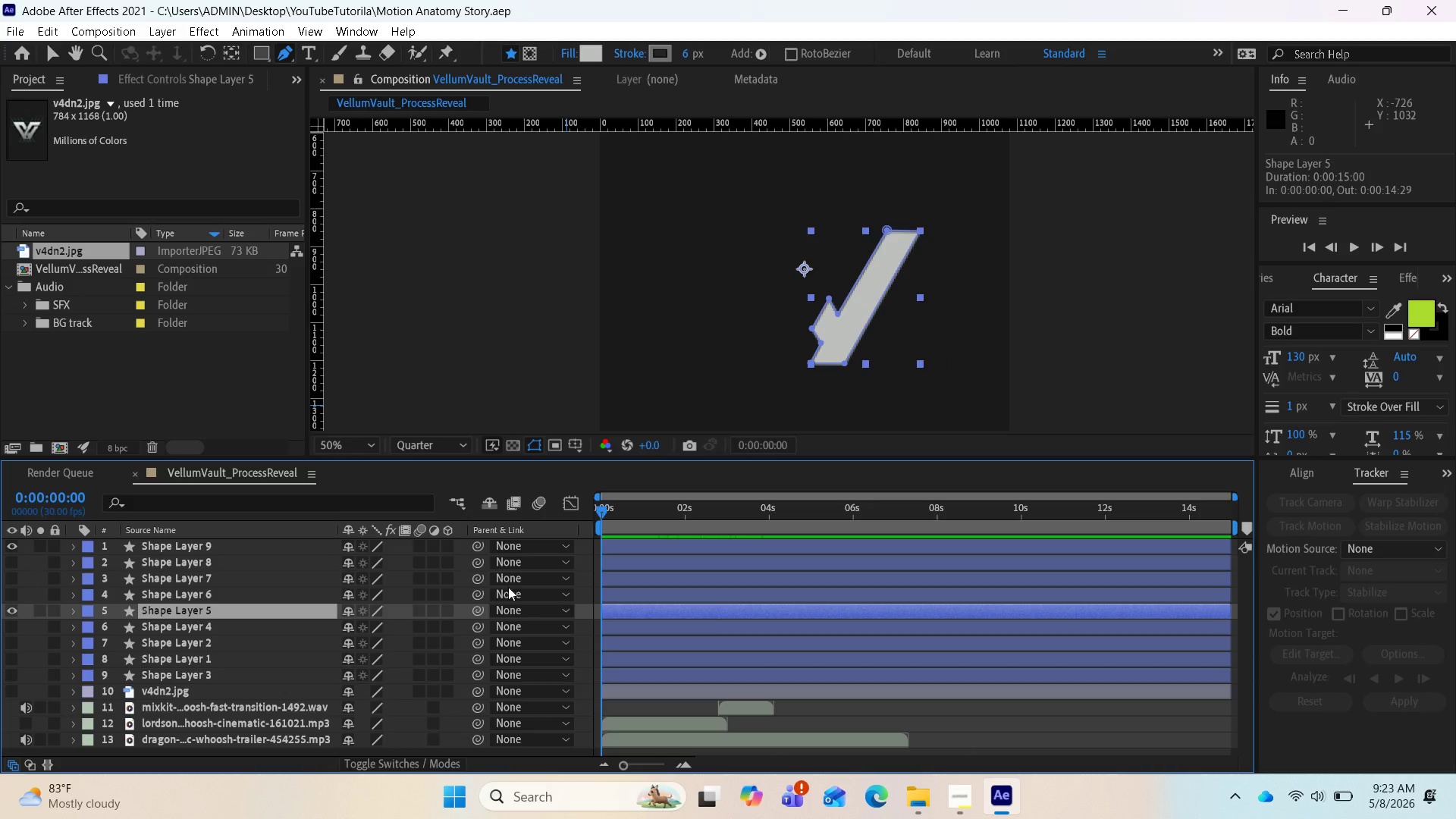 
wait(10.11)
 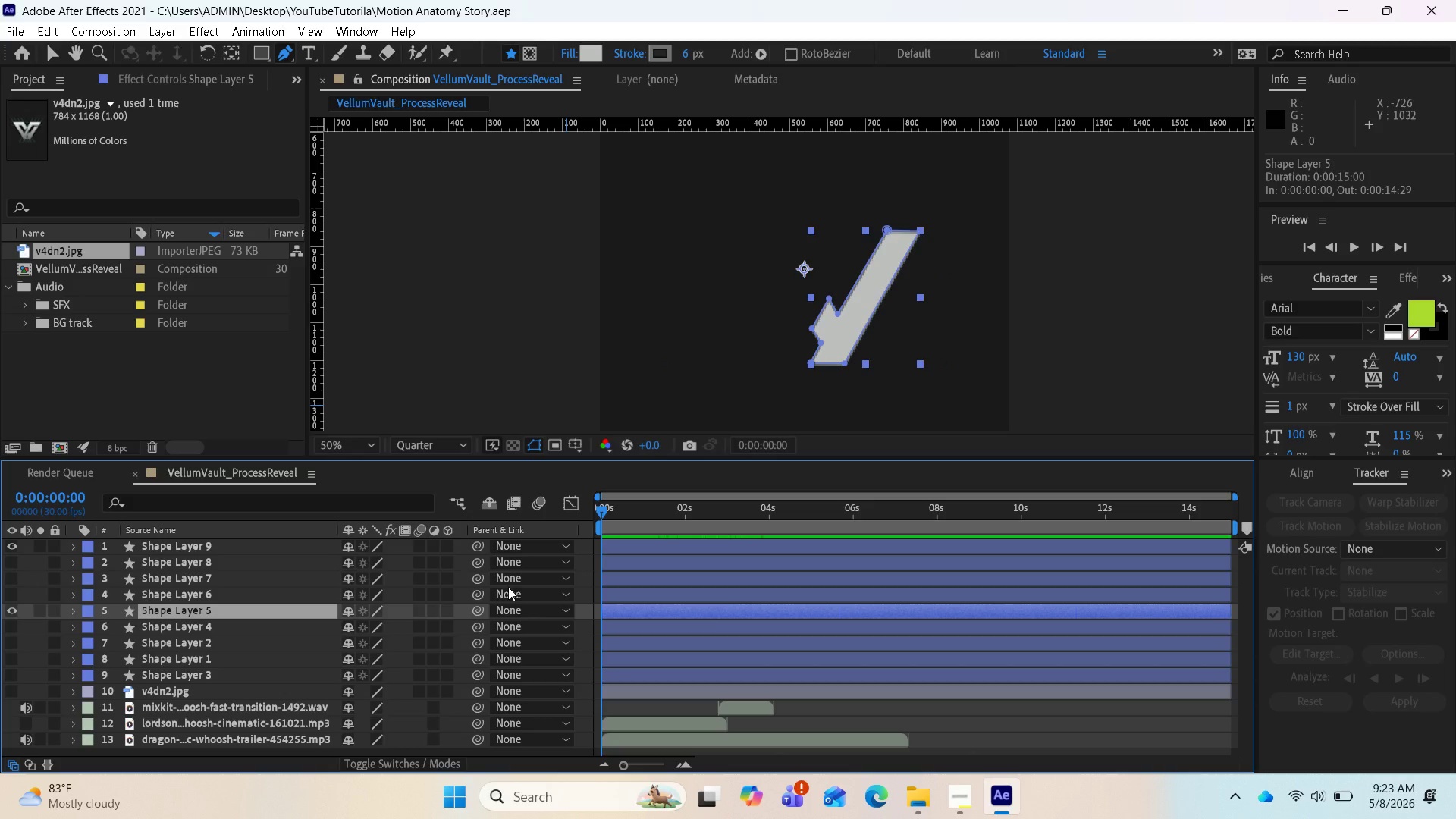 
left_click([75, 611])
 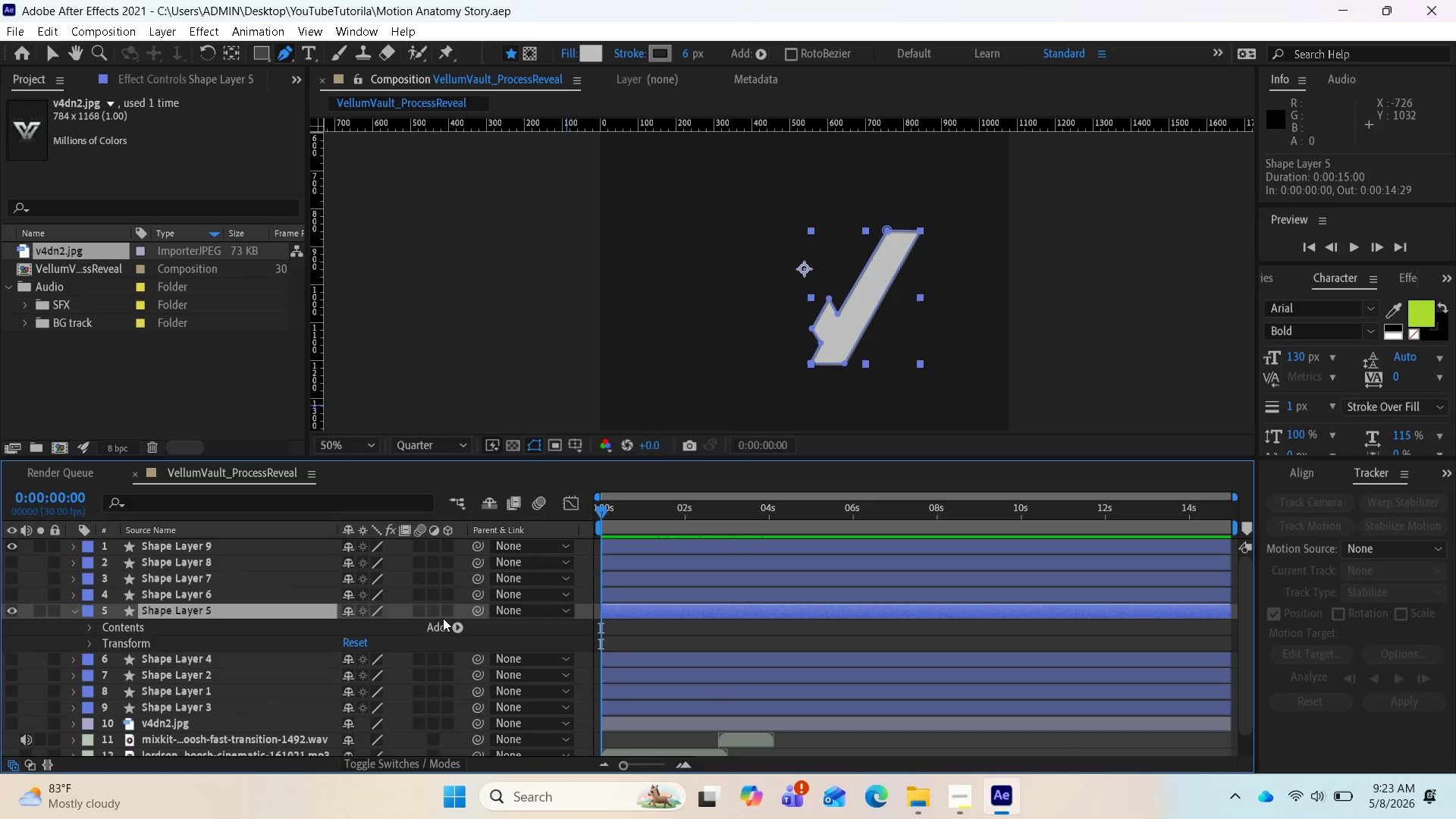 
left_click([457, 626])
 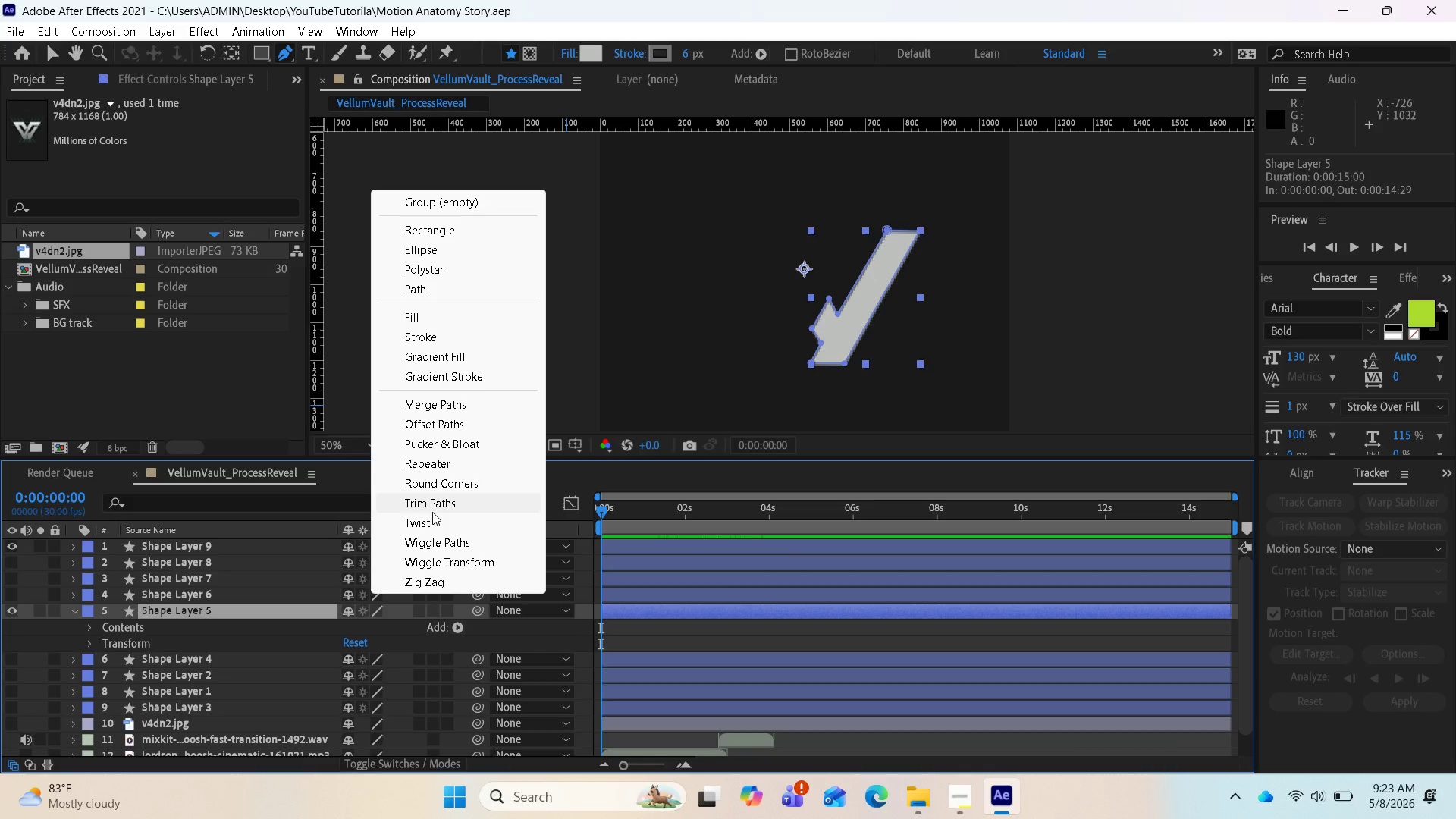 
left_click([432, 500])
 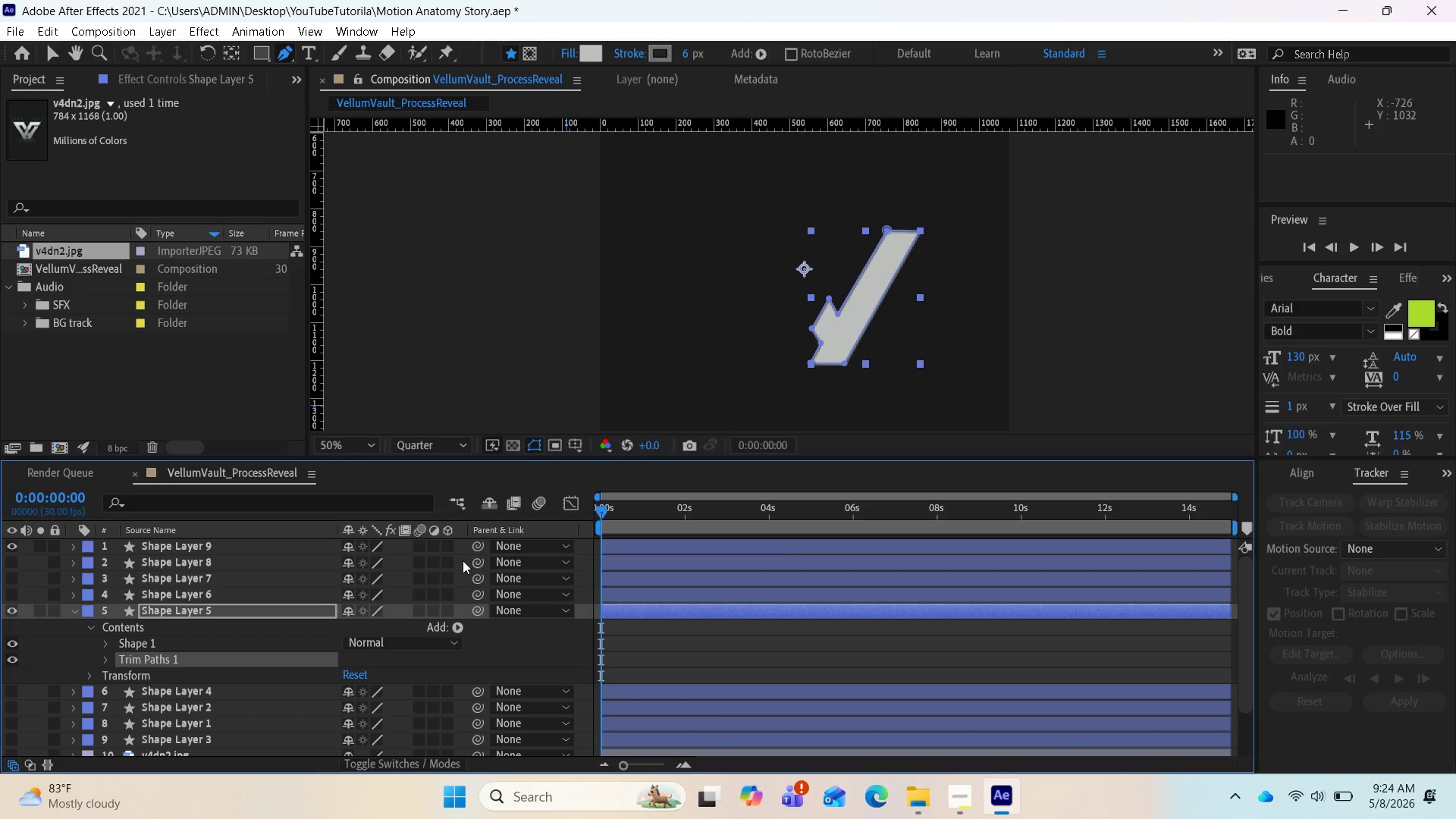 
wait(30.49)
 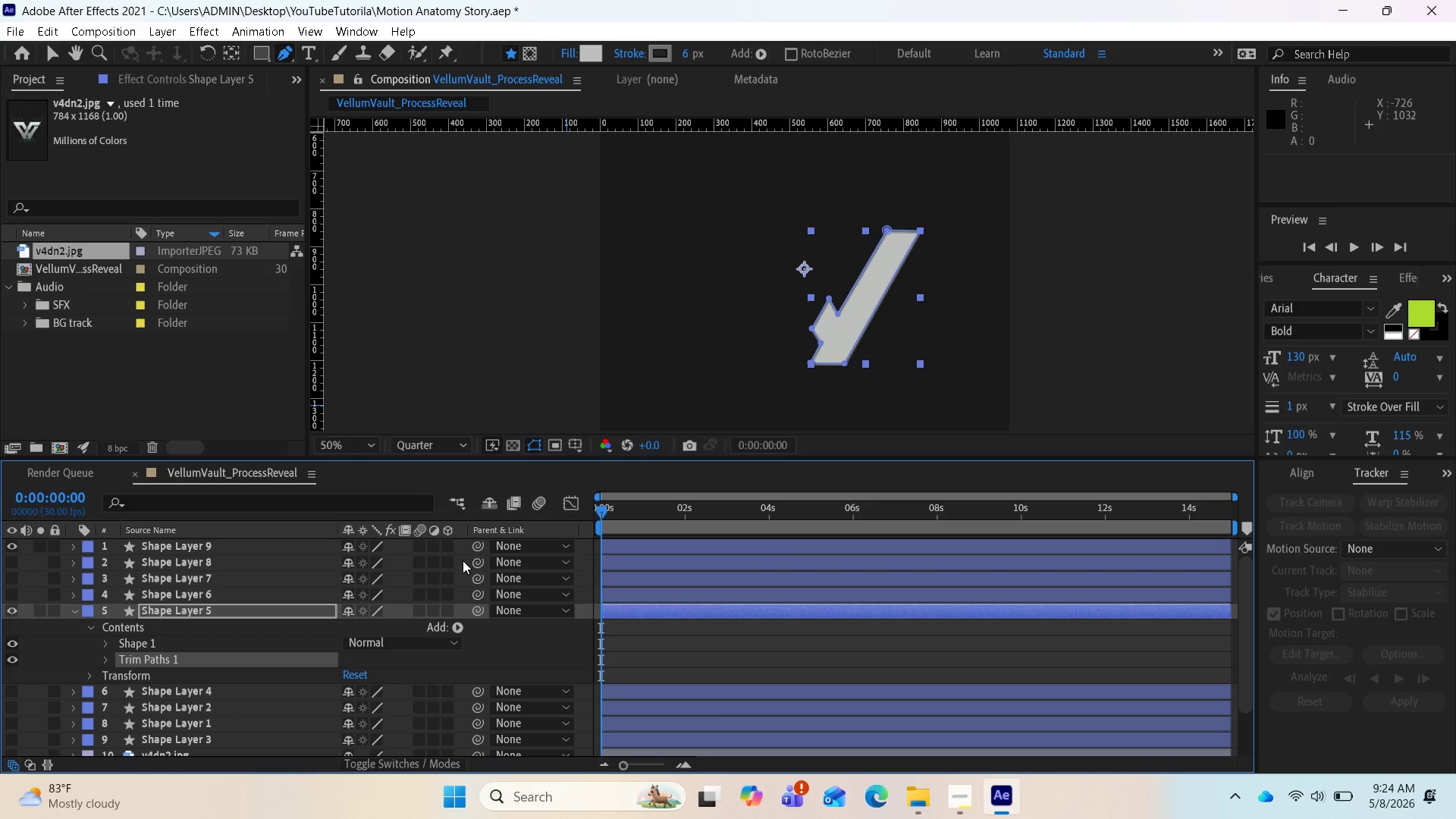 
left_click([108, 660])
 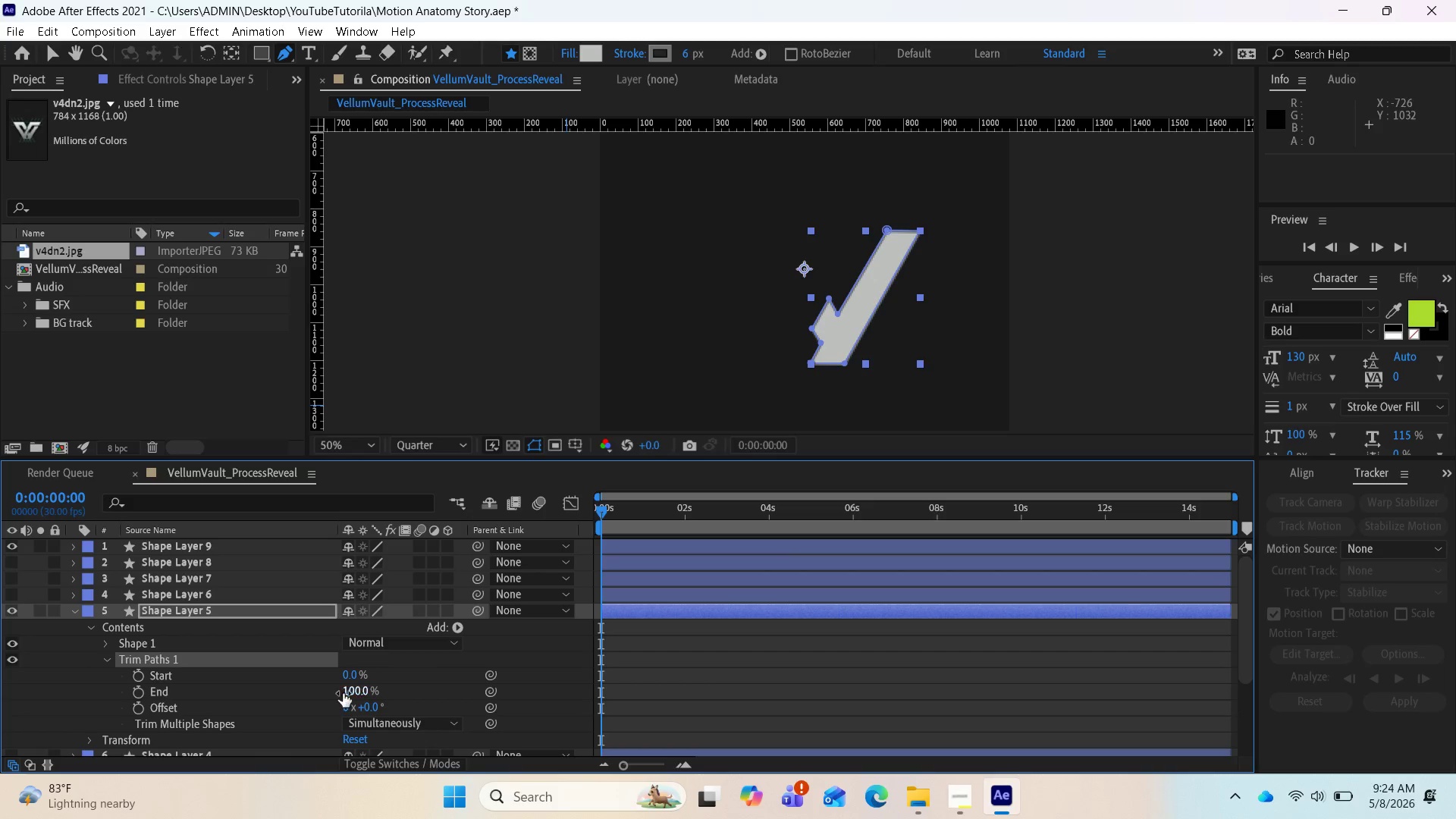 
left_click_drag(start_coordinate=[351, 691], to_coordinate=[173, 642])
 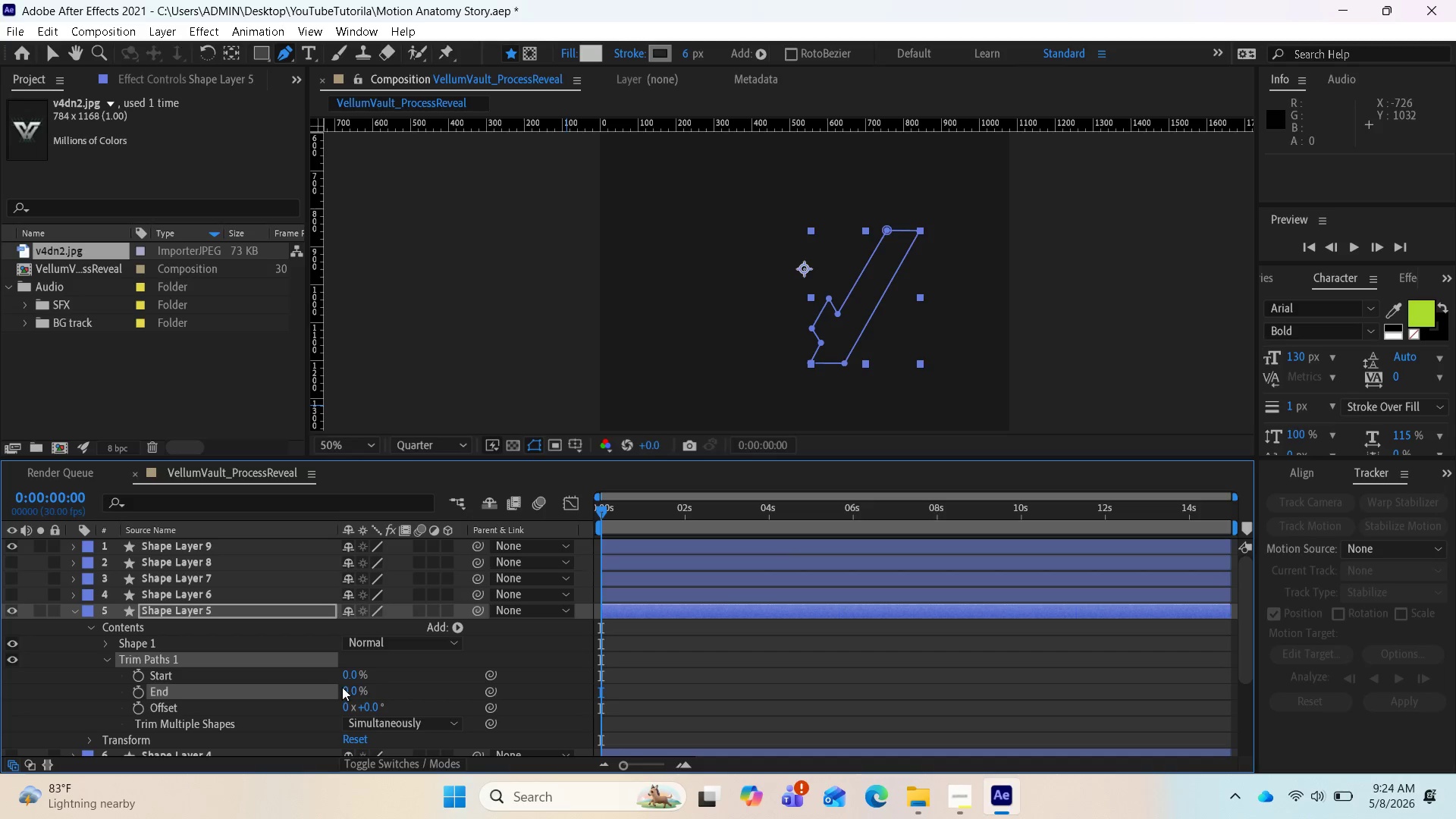 
left_click([344, 686])
 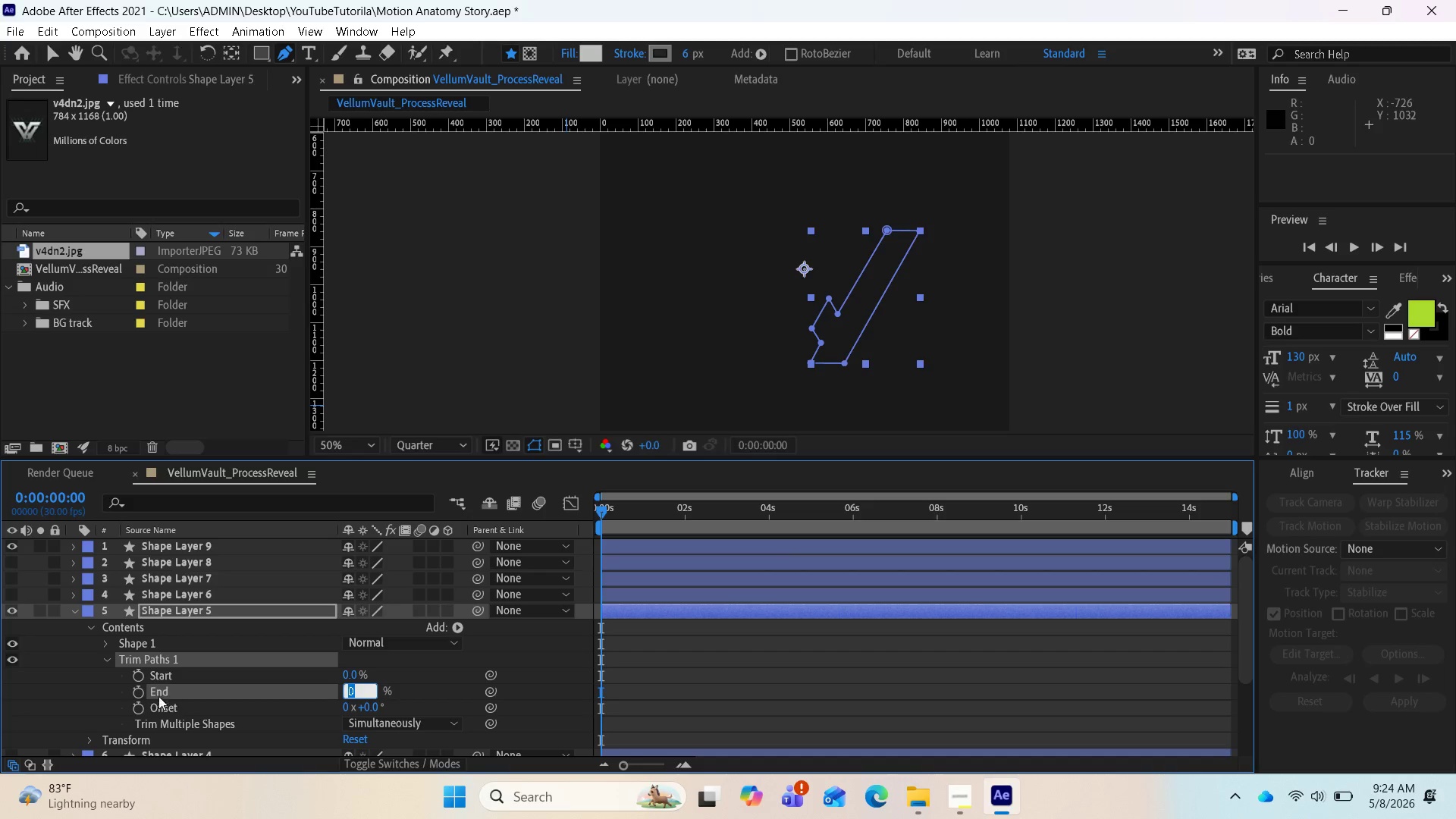 
left_click([140, 689])
 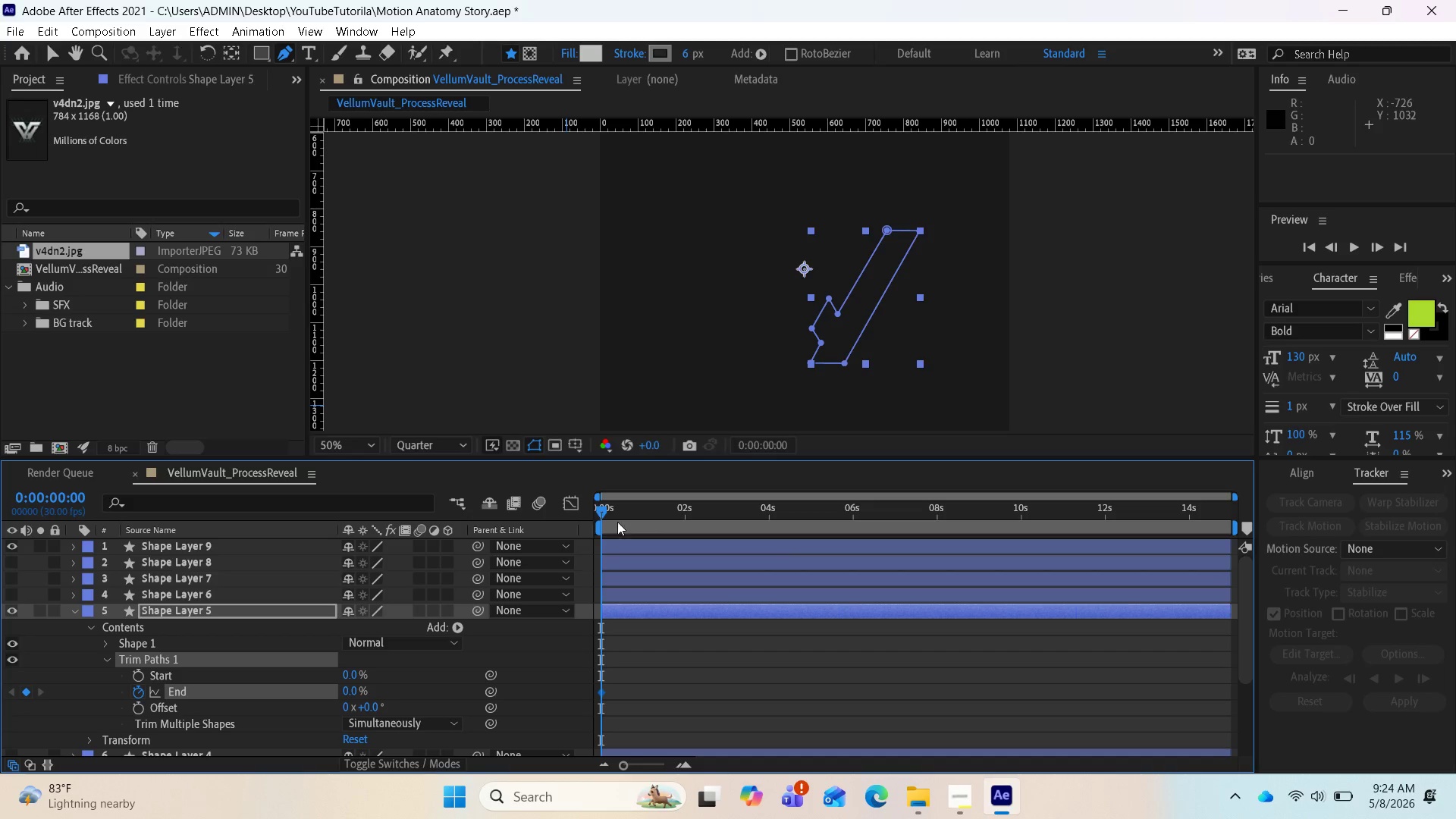 
left_click_drag(start_coordinate=[602, 509], to_coordinate=[770, 496])
 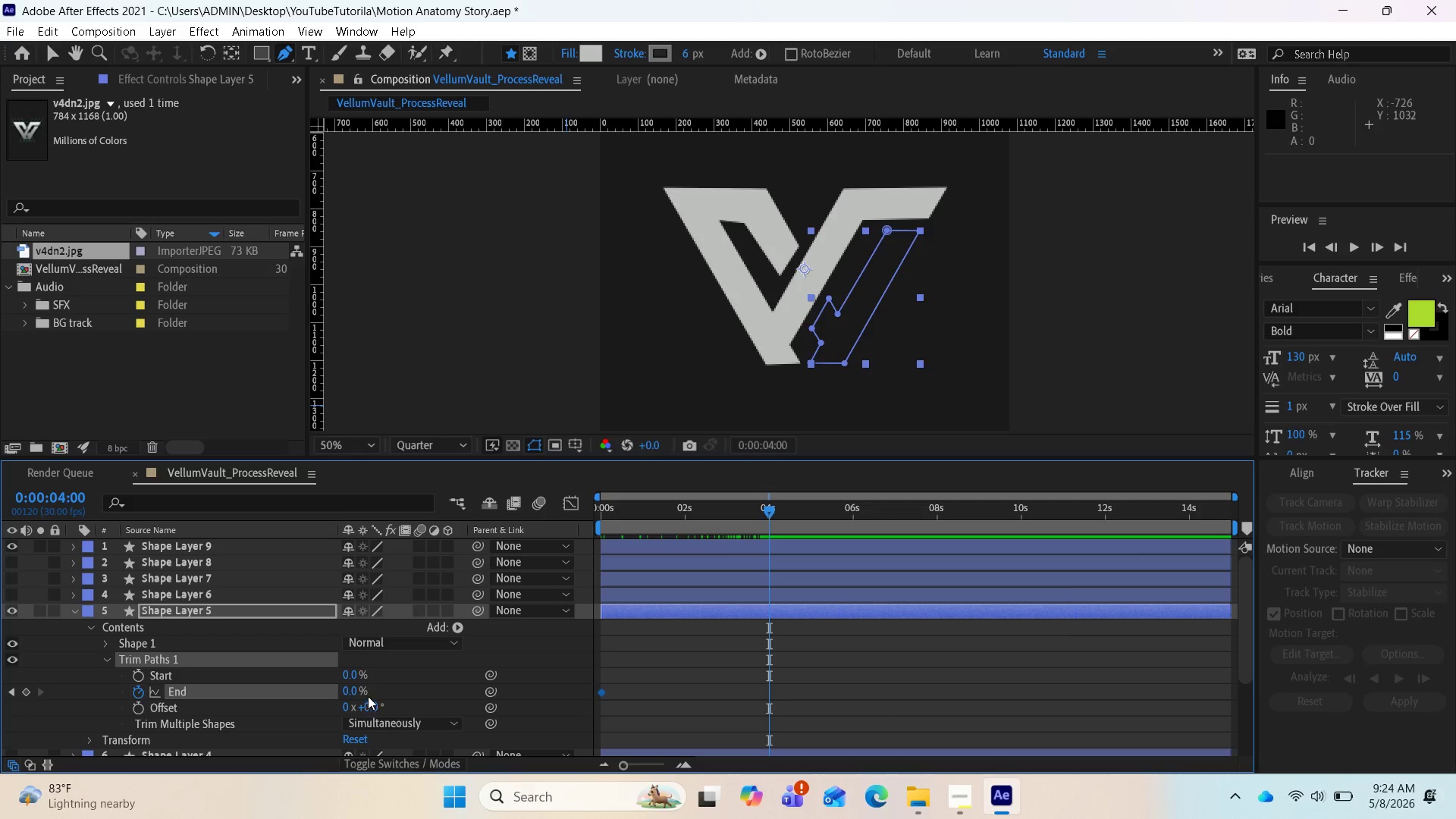 
left_click([355, 689])
 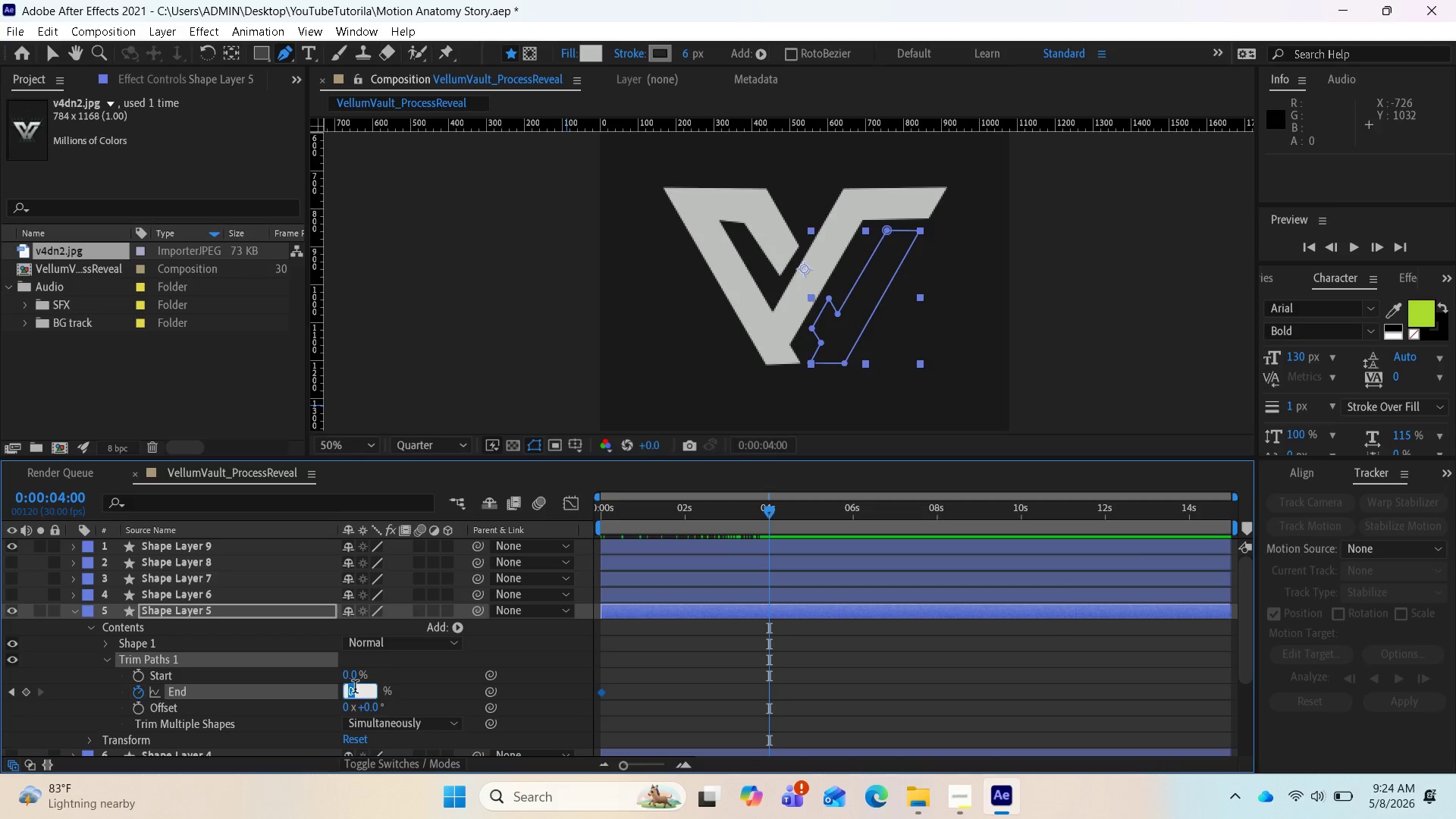 
type(100)
 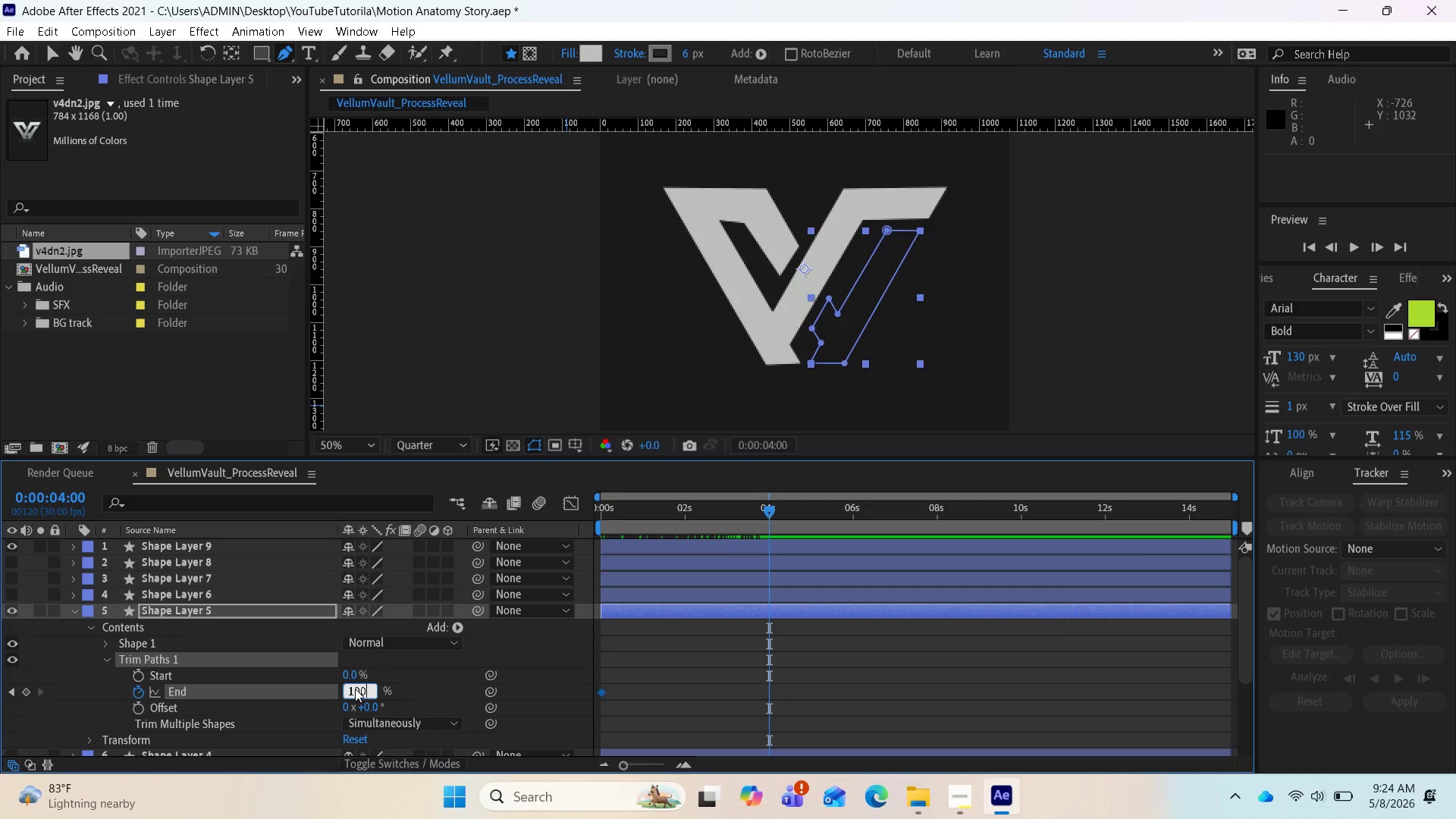 
key(Enter)
 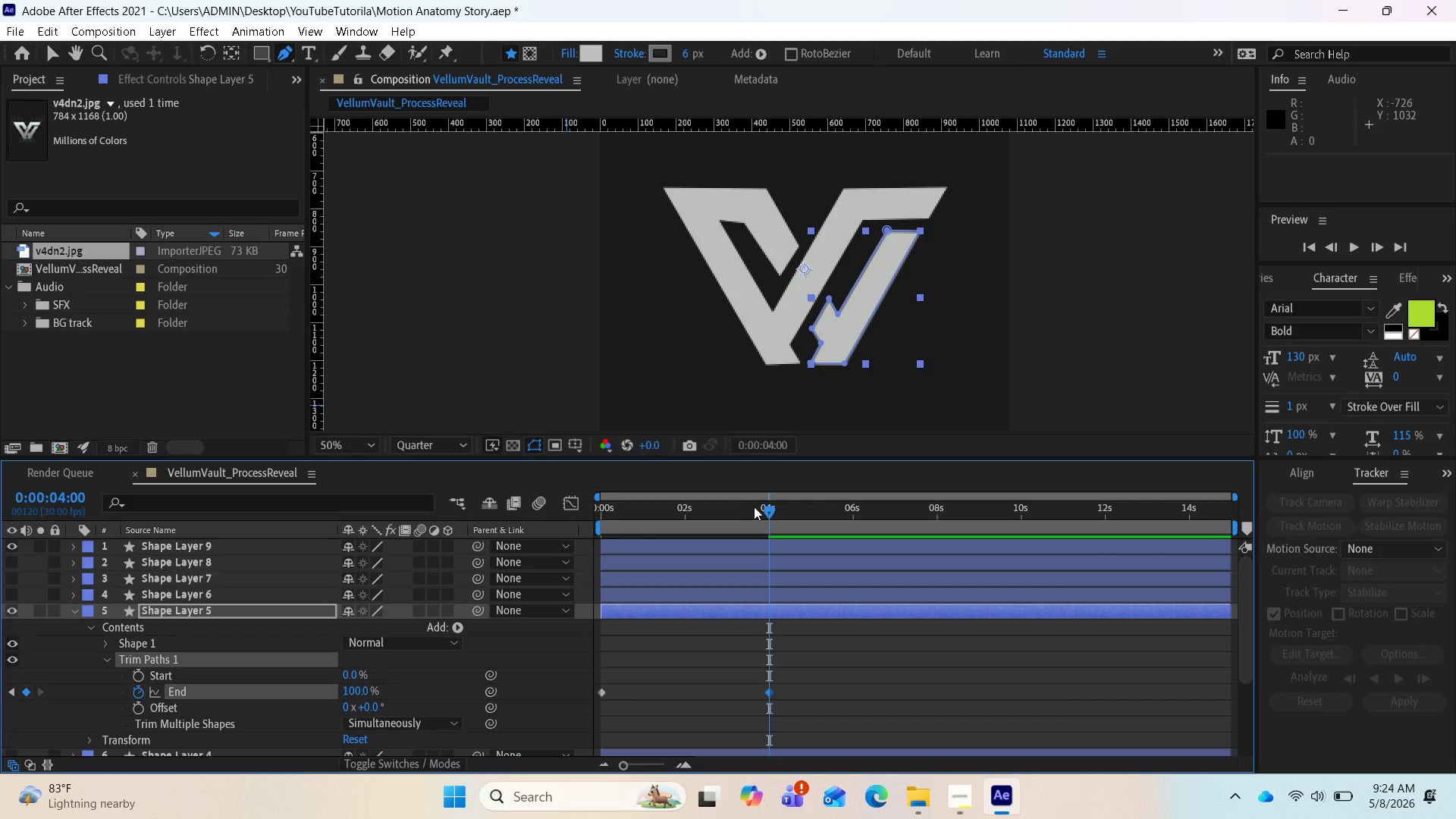 
left_click_drag(start_coordinate=[761, 500], to_coordinate=[673, 510])
 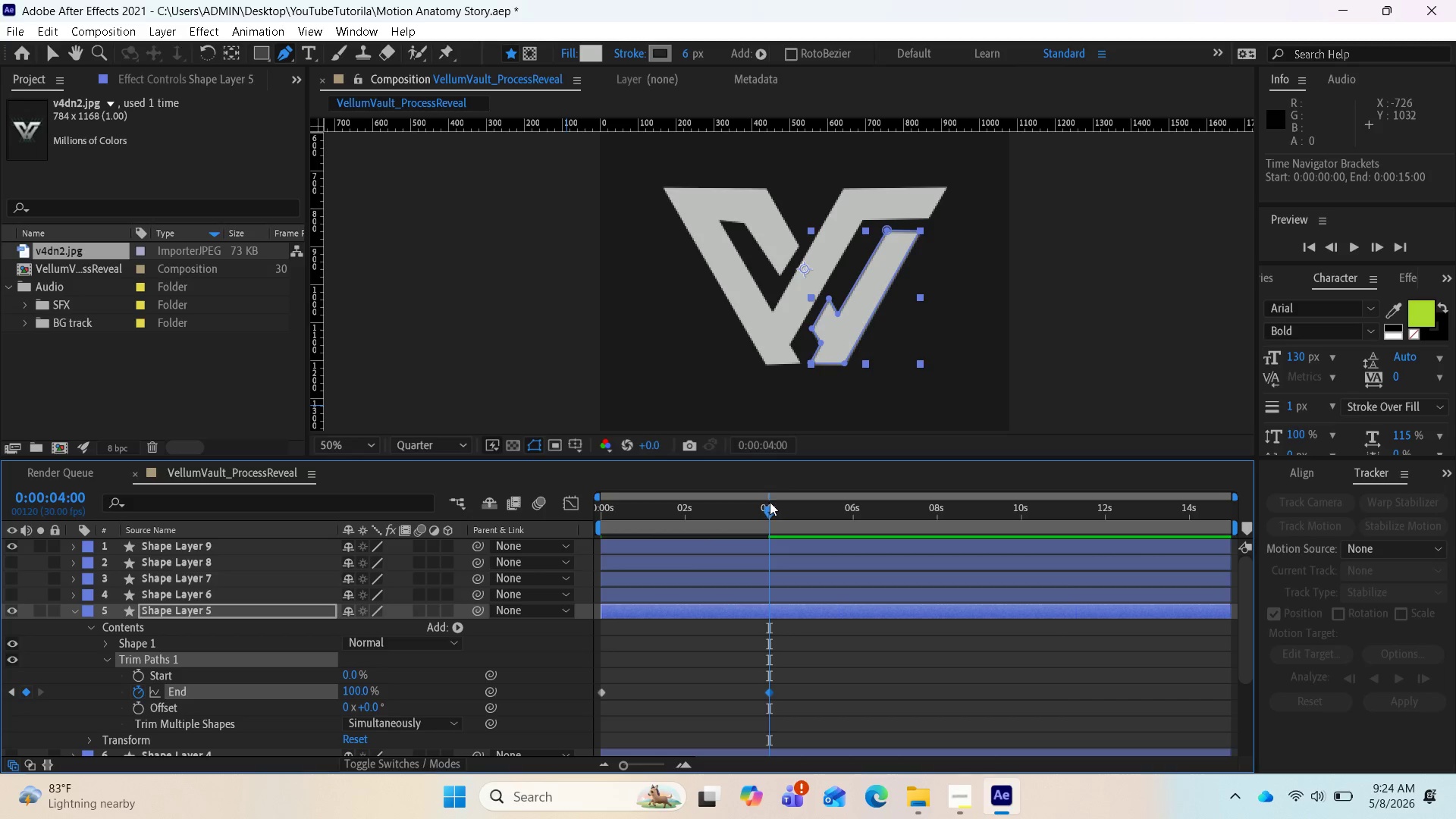 
left_click_drag(start_coordinate=[765, 513], to_coordinate=[557, 560])
 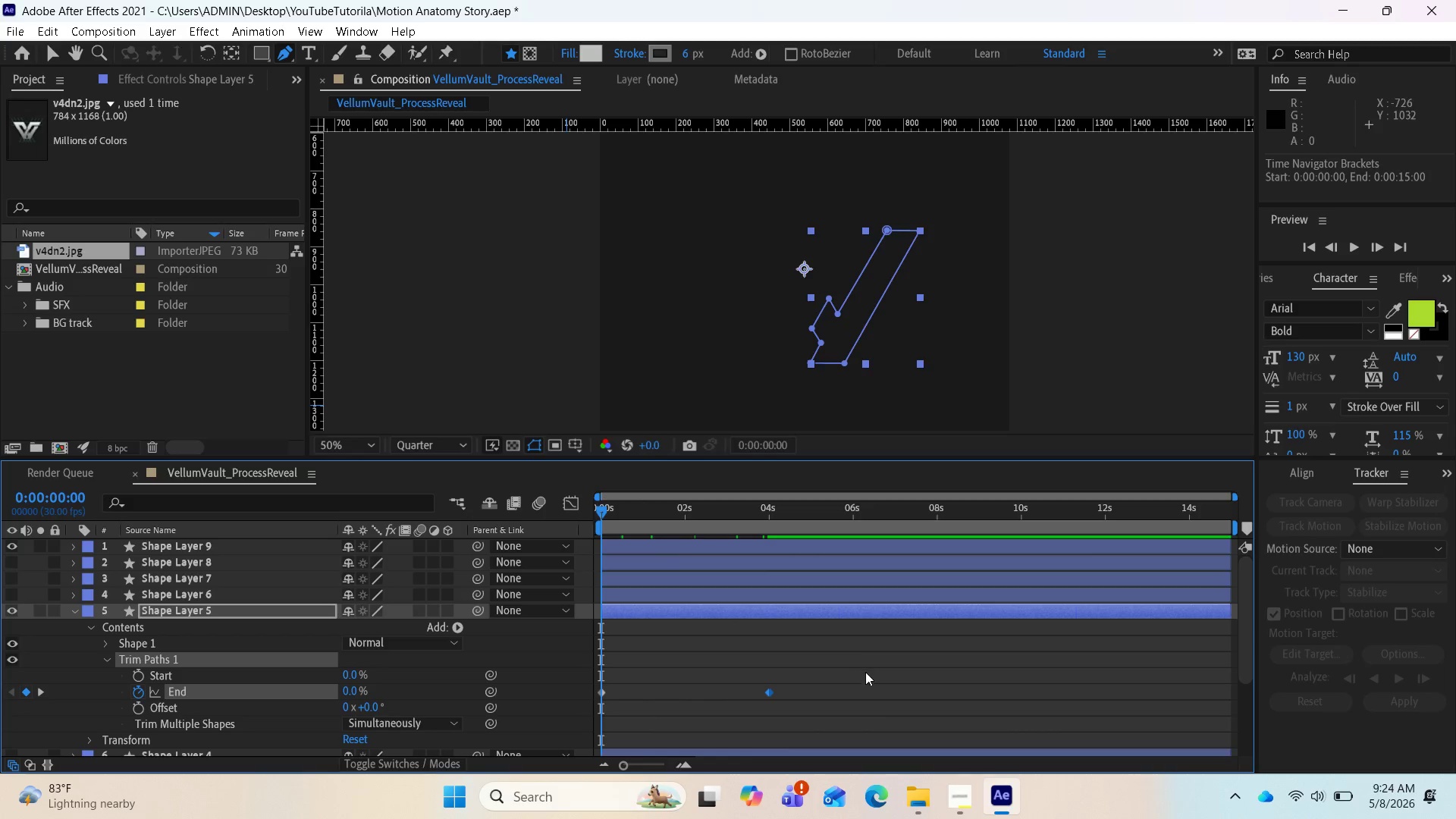 
left_click([868, 673])
 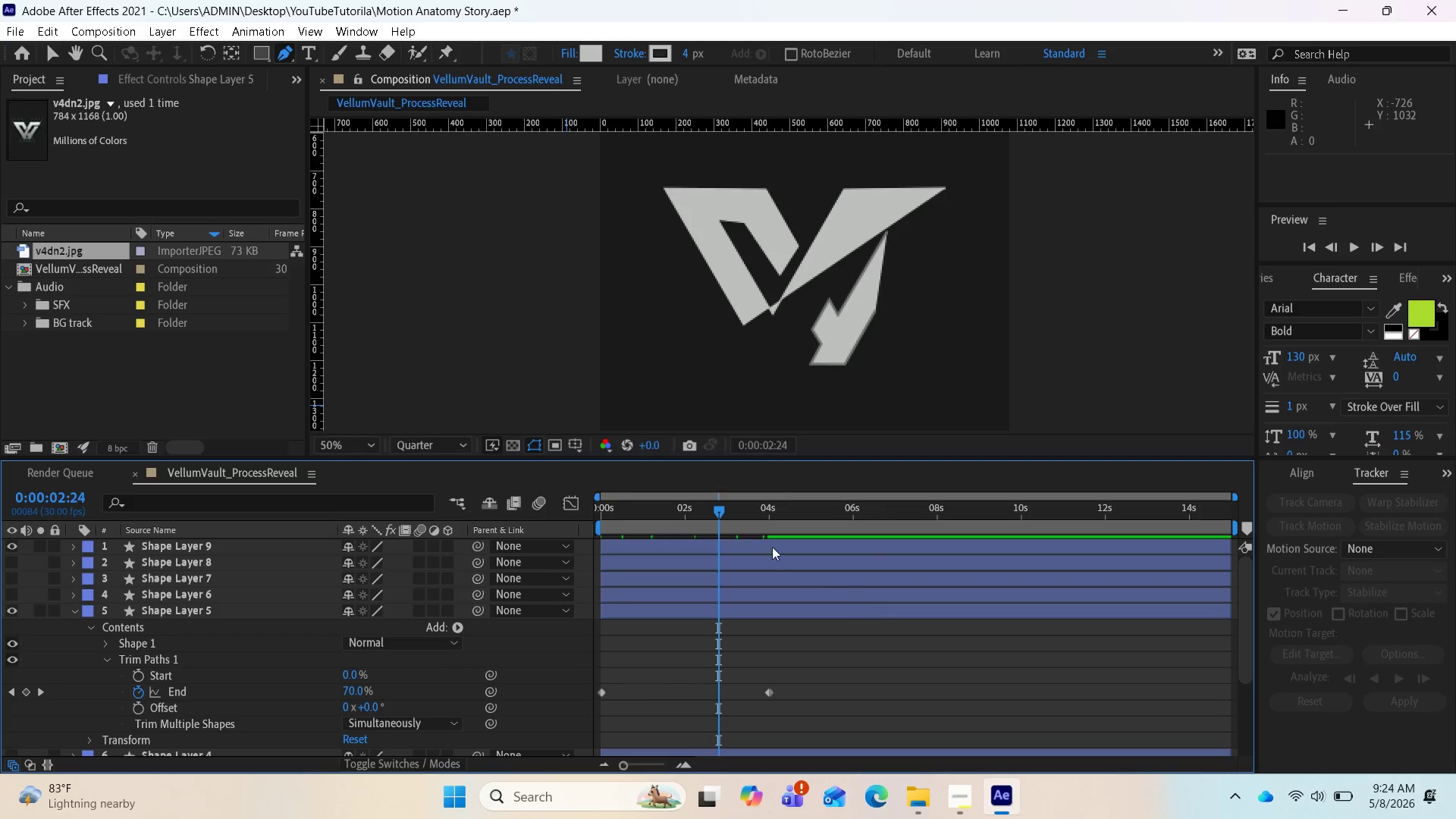 
left_click_drag(start_coordinate=[717, 512], to_coordinate=[578, 537])
 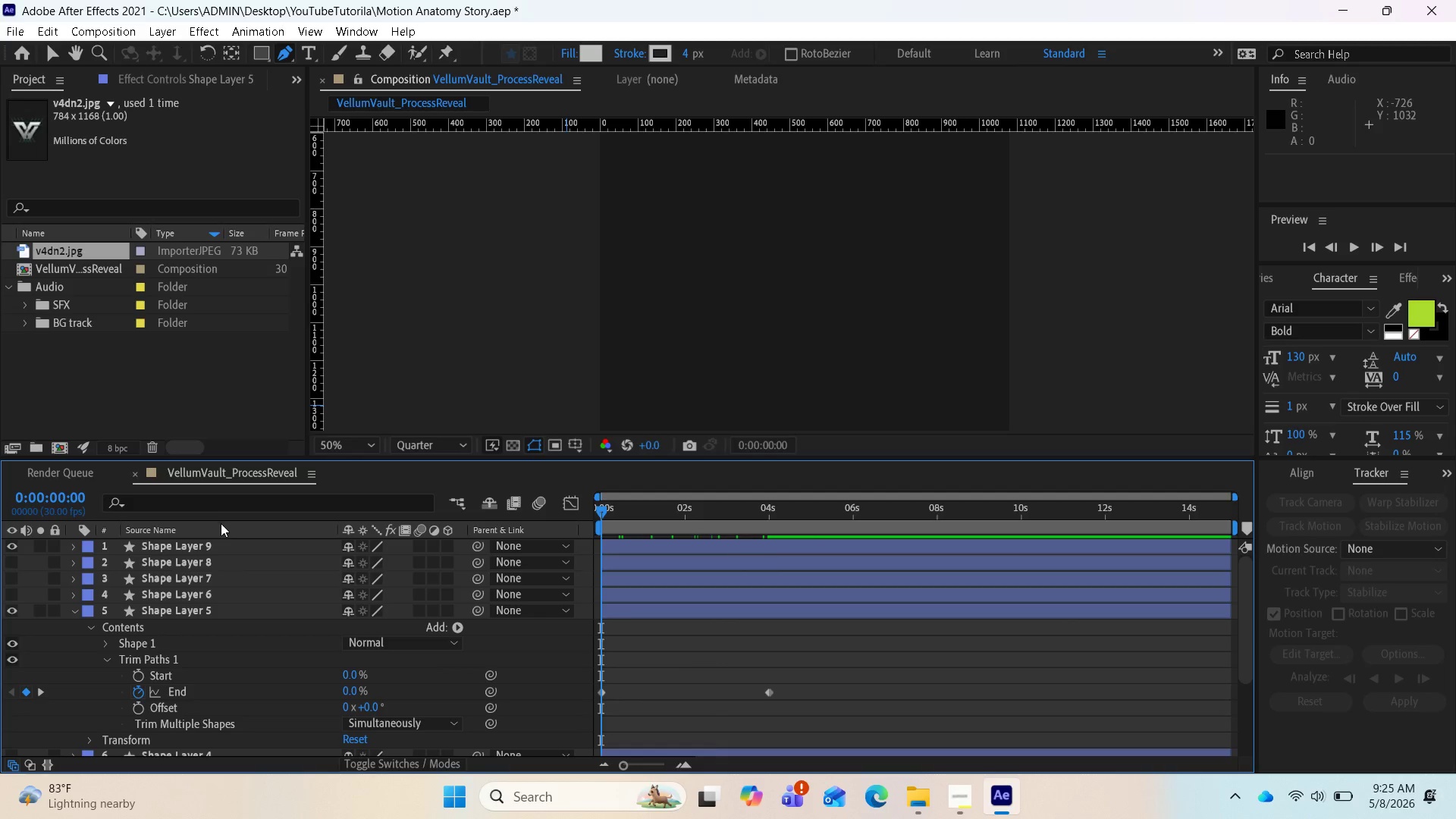 
left_click([218, 530])
 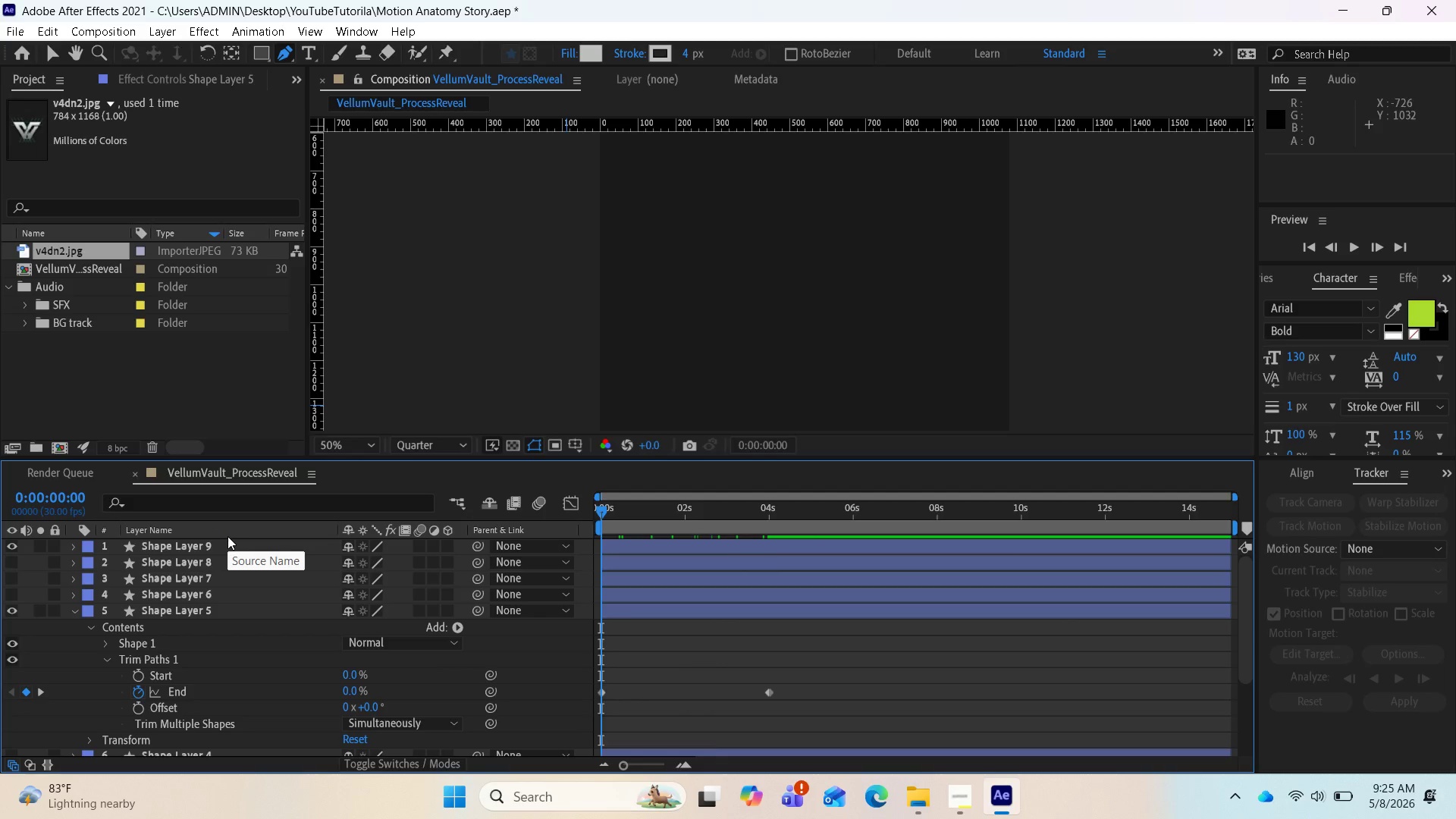 
key(Space)
 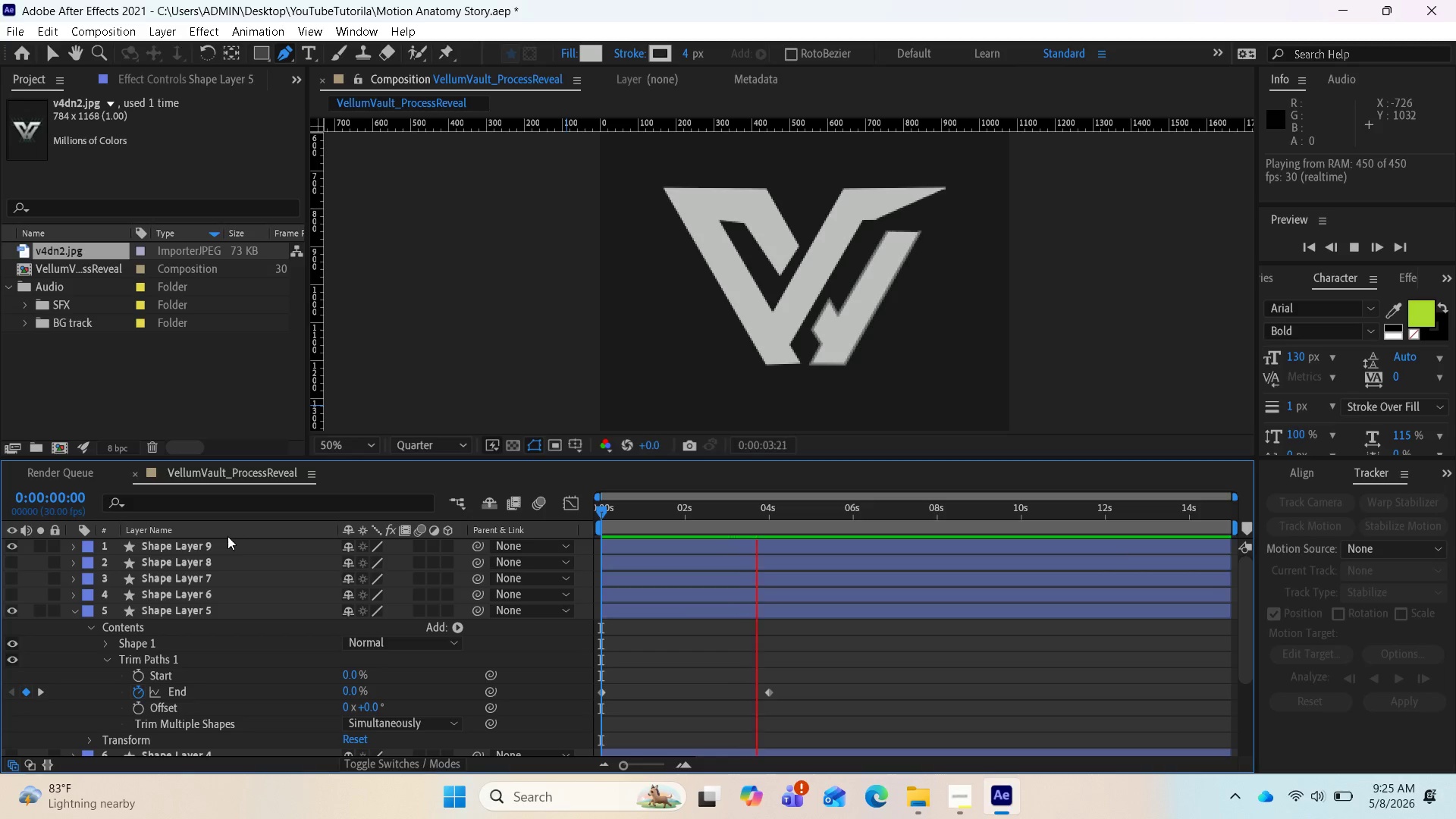 
wait(5.51)
 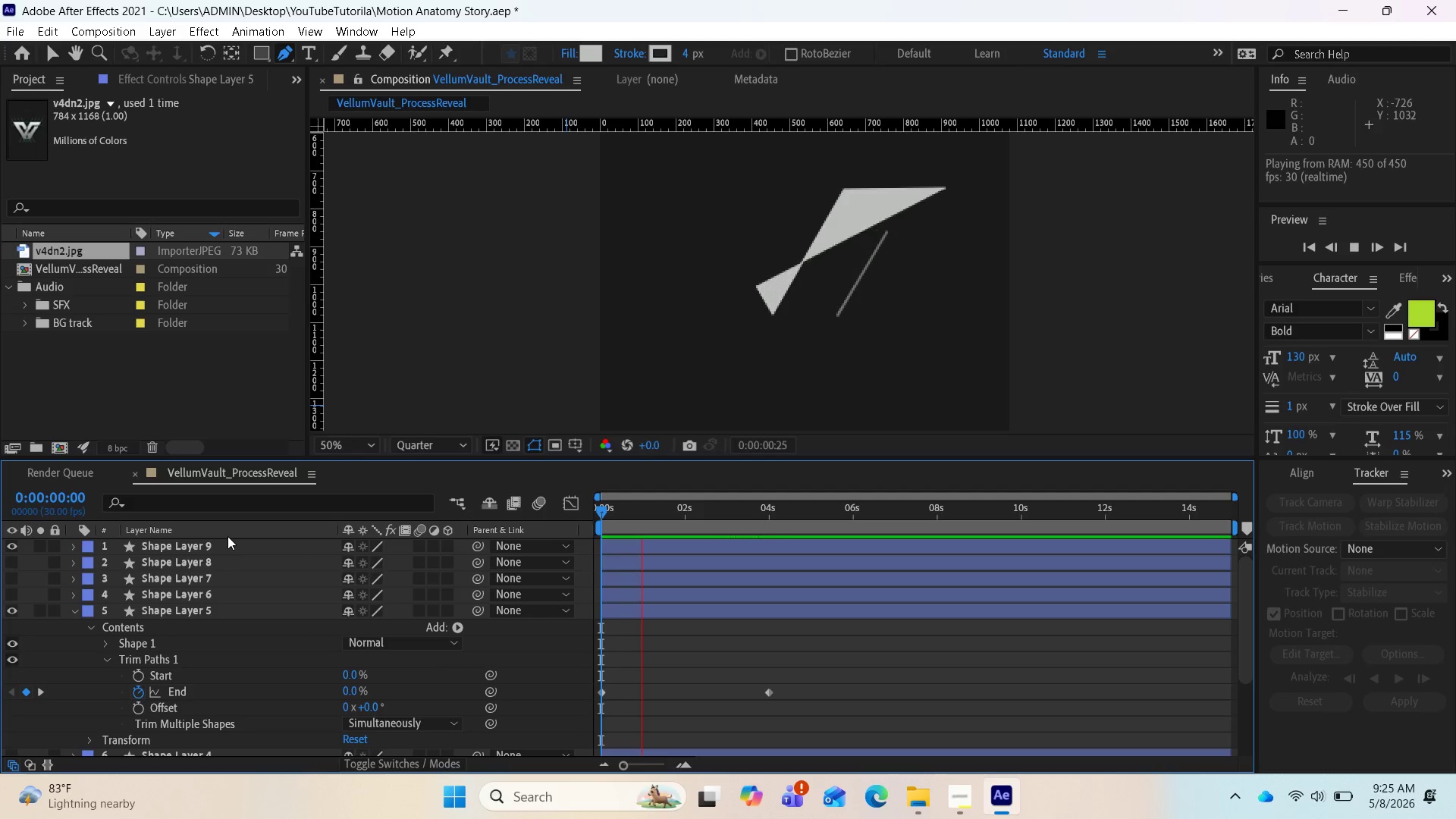 
key(Space)
 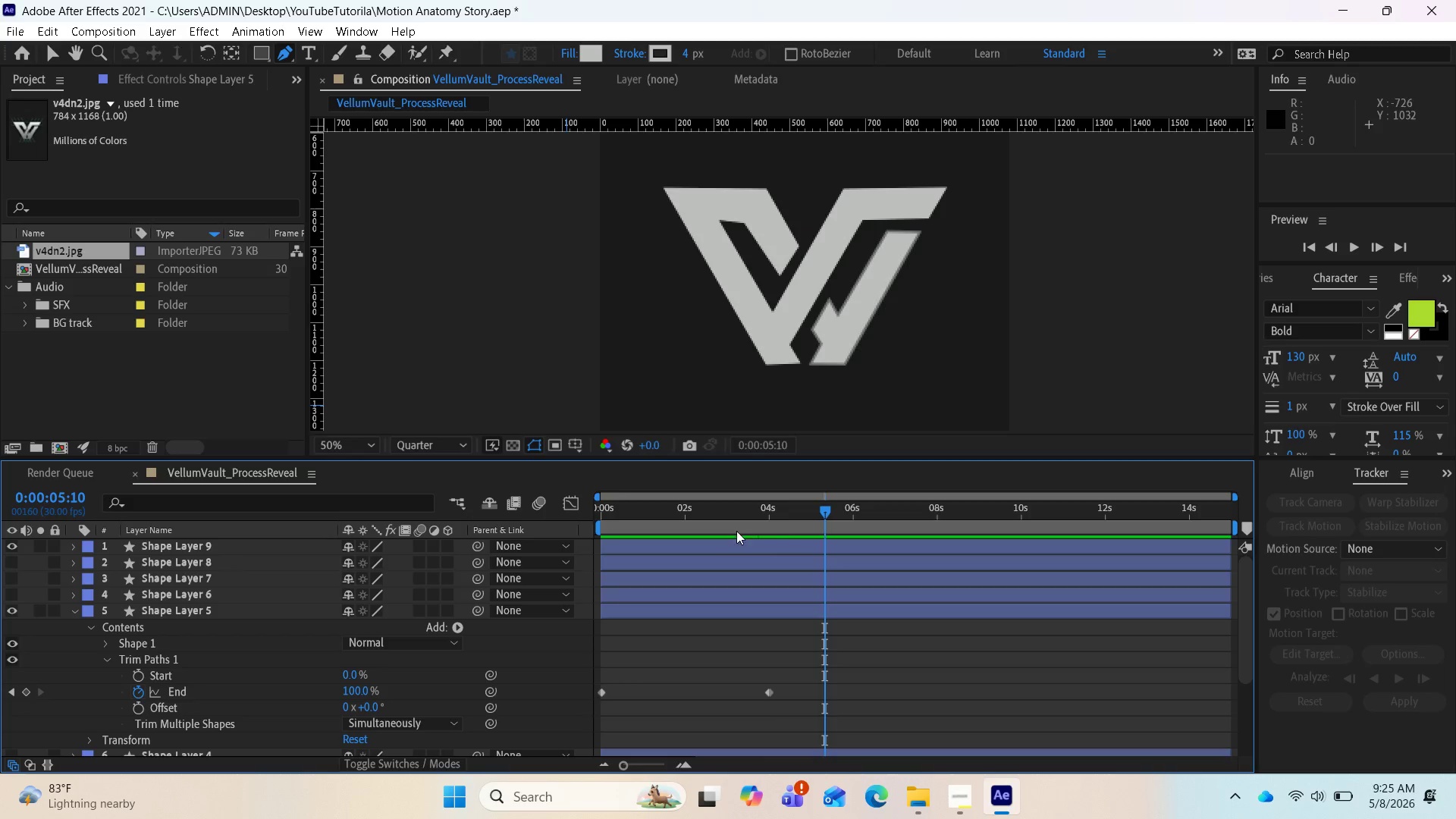 
left_click_drag(start_coordinate=[825, 512], to_coordinate=[673, 494])
 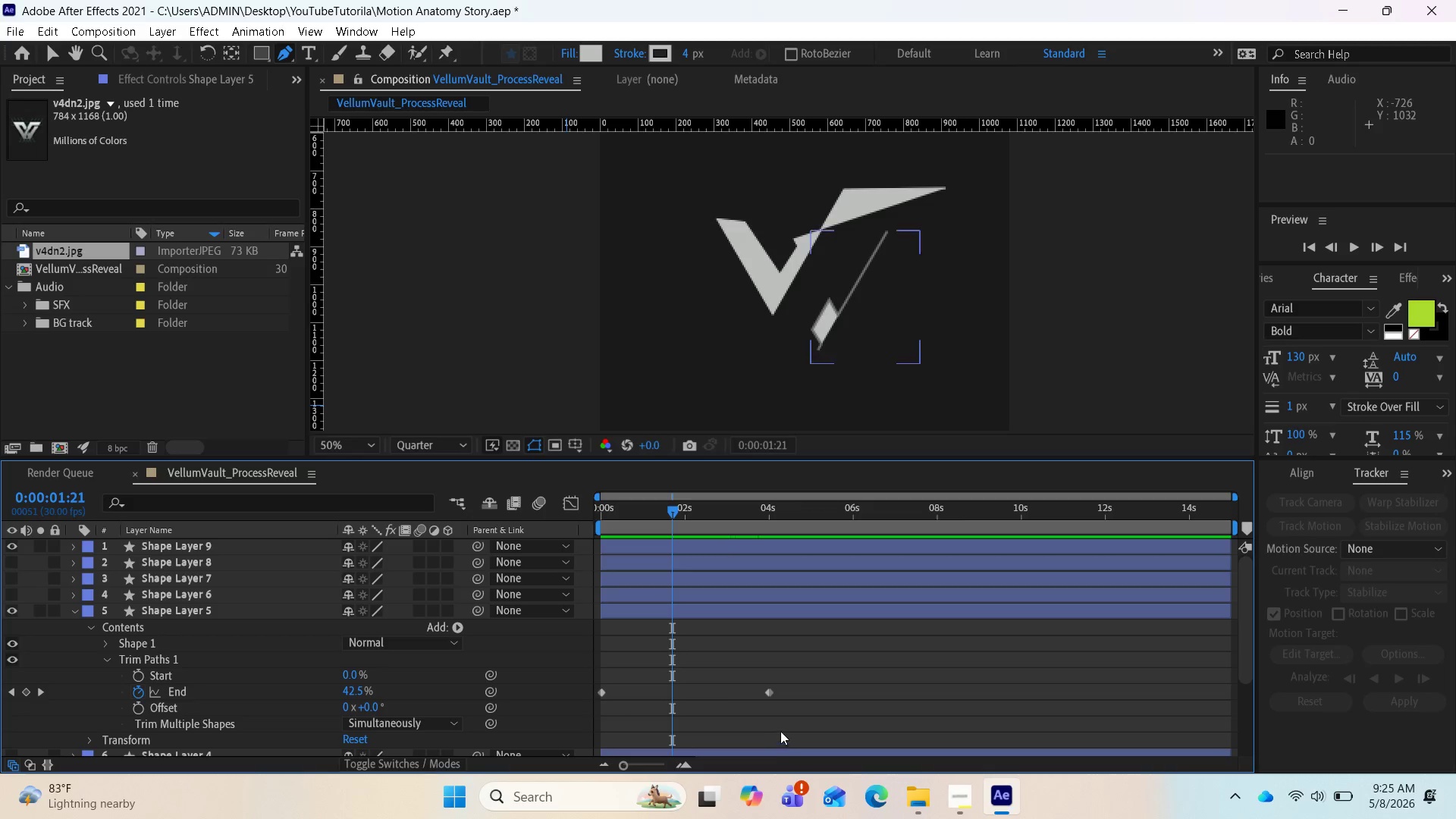 
left_click_drag(start_coordinate=[784, 723], to_coordinate=[598, 671])
 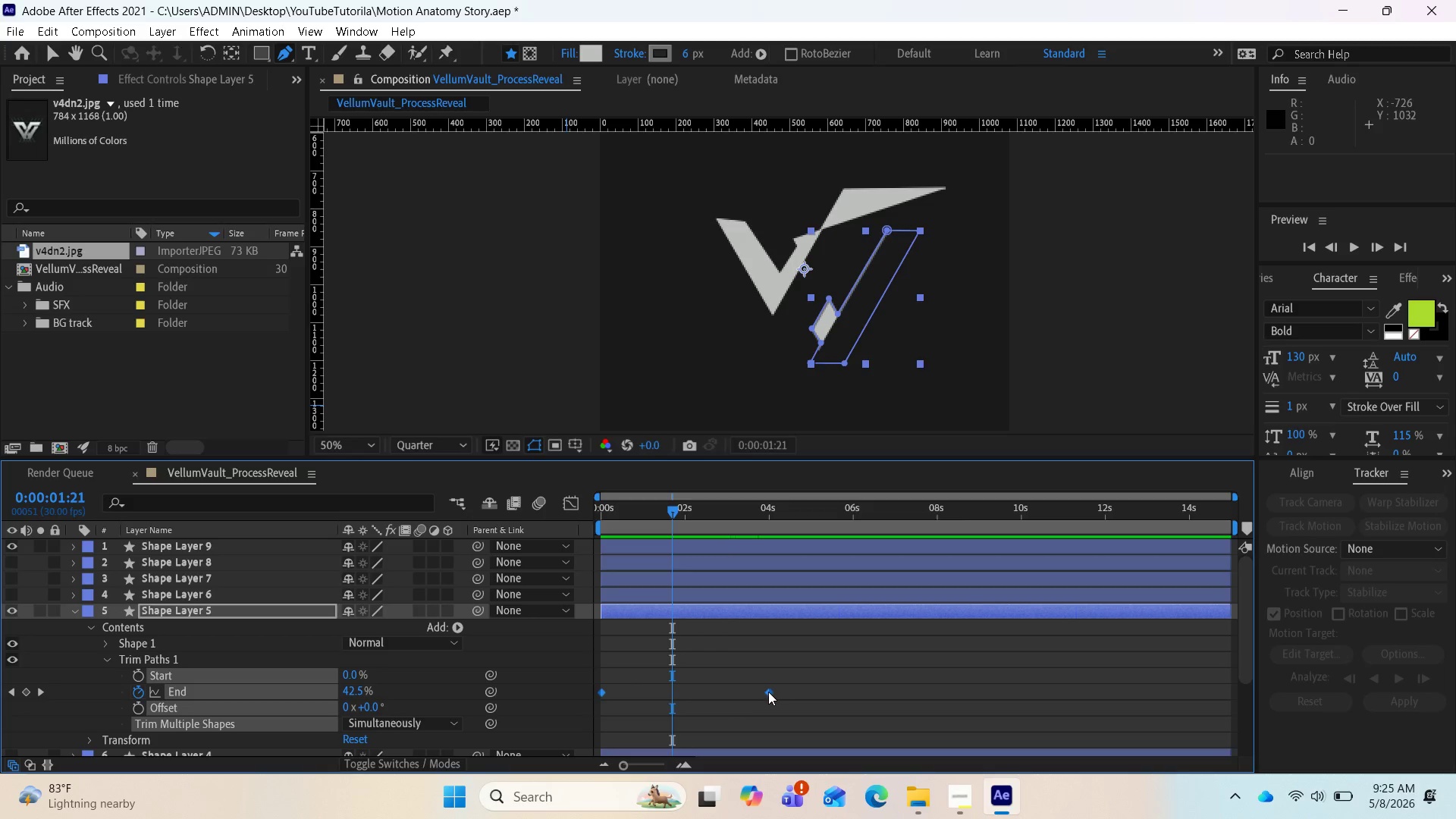 
left_click_drag(start_coordinate=[767, 692], to_coordinate=[891, 695])
 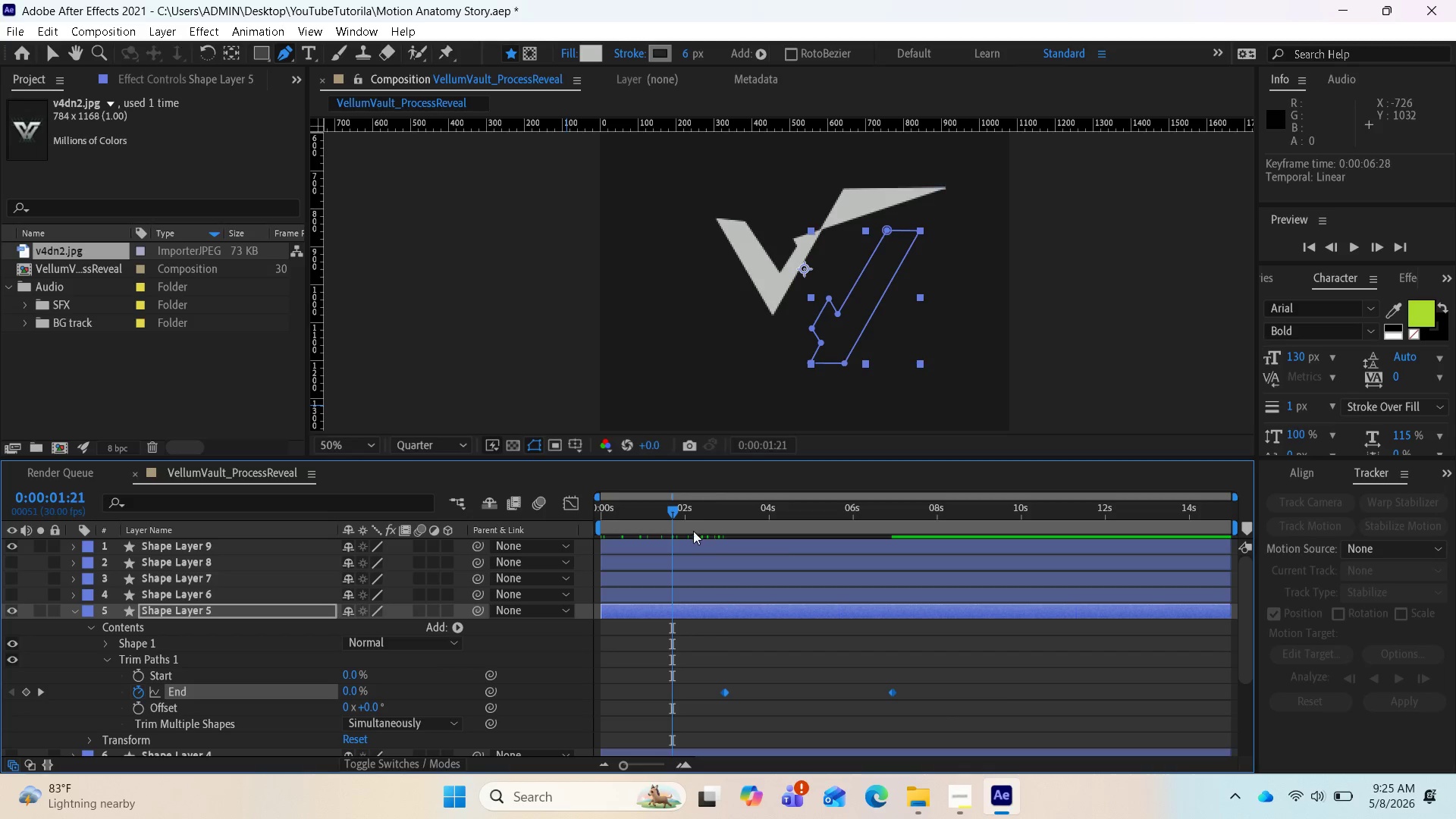 
left_click_drag(start_coordinate=[676, 508], to_coordinate=[721, 518])
 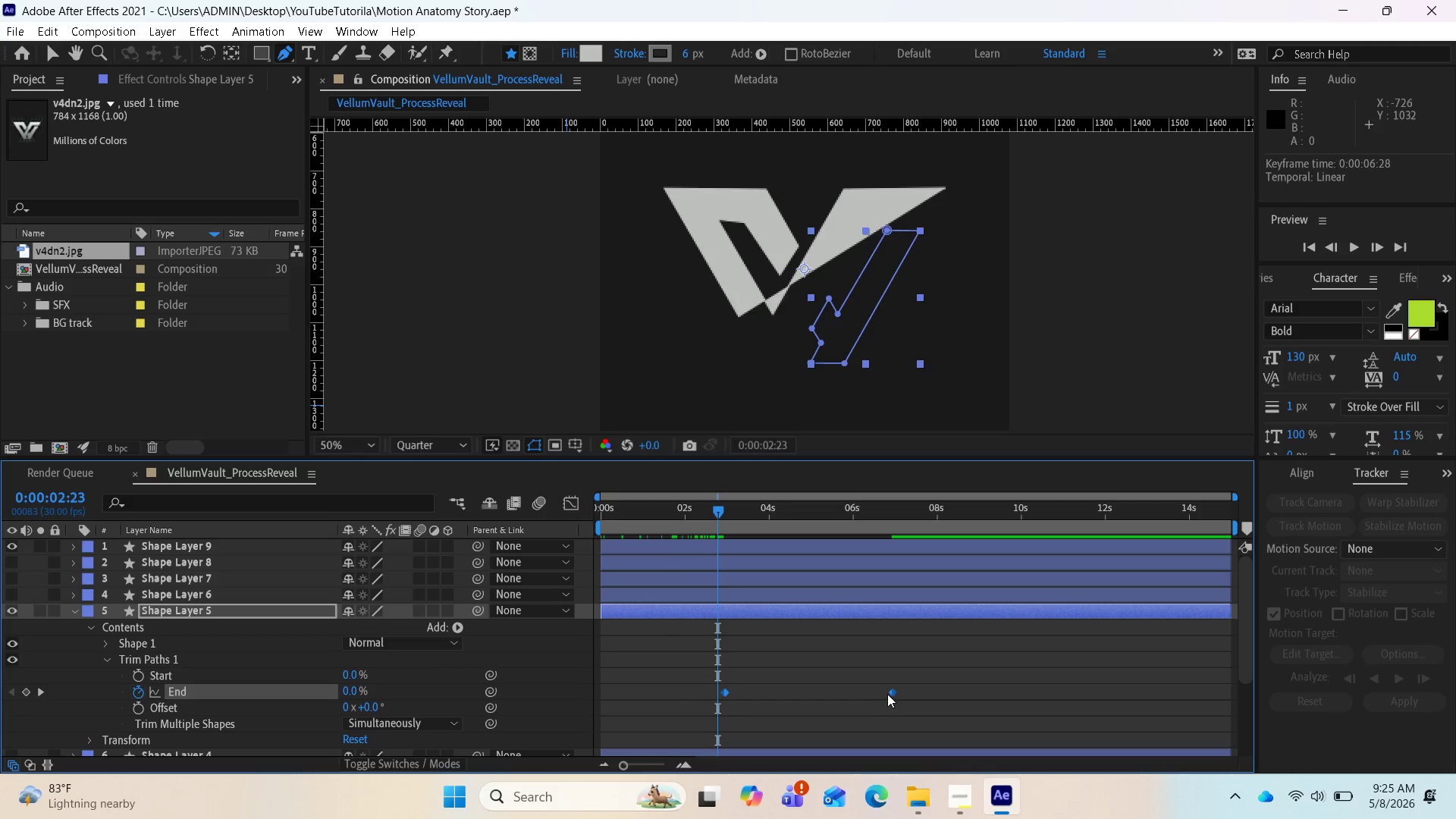 
left_click_drag(start_coordinate=[888, 694], to_coordinate=[883, 703])
 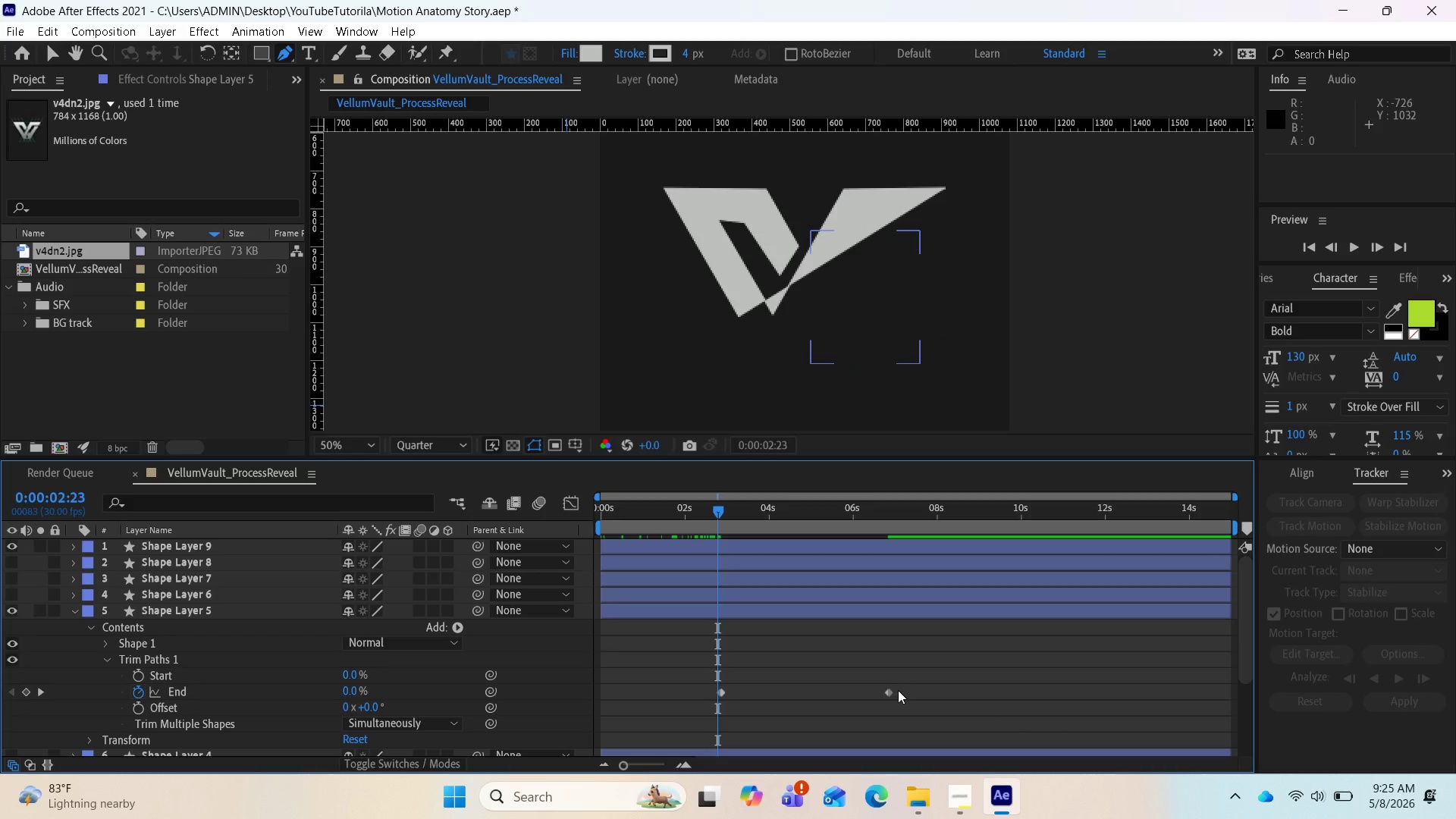 
left_click_drag(start_coordinate=[890, 692], to_coordinate=[823, 706])
 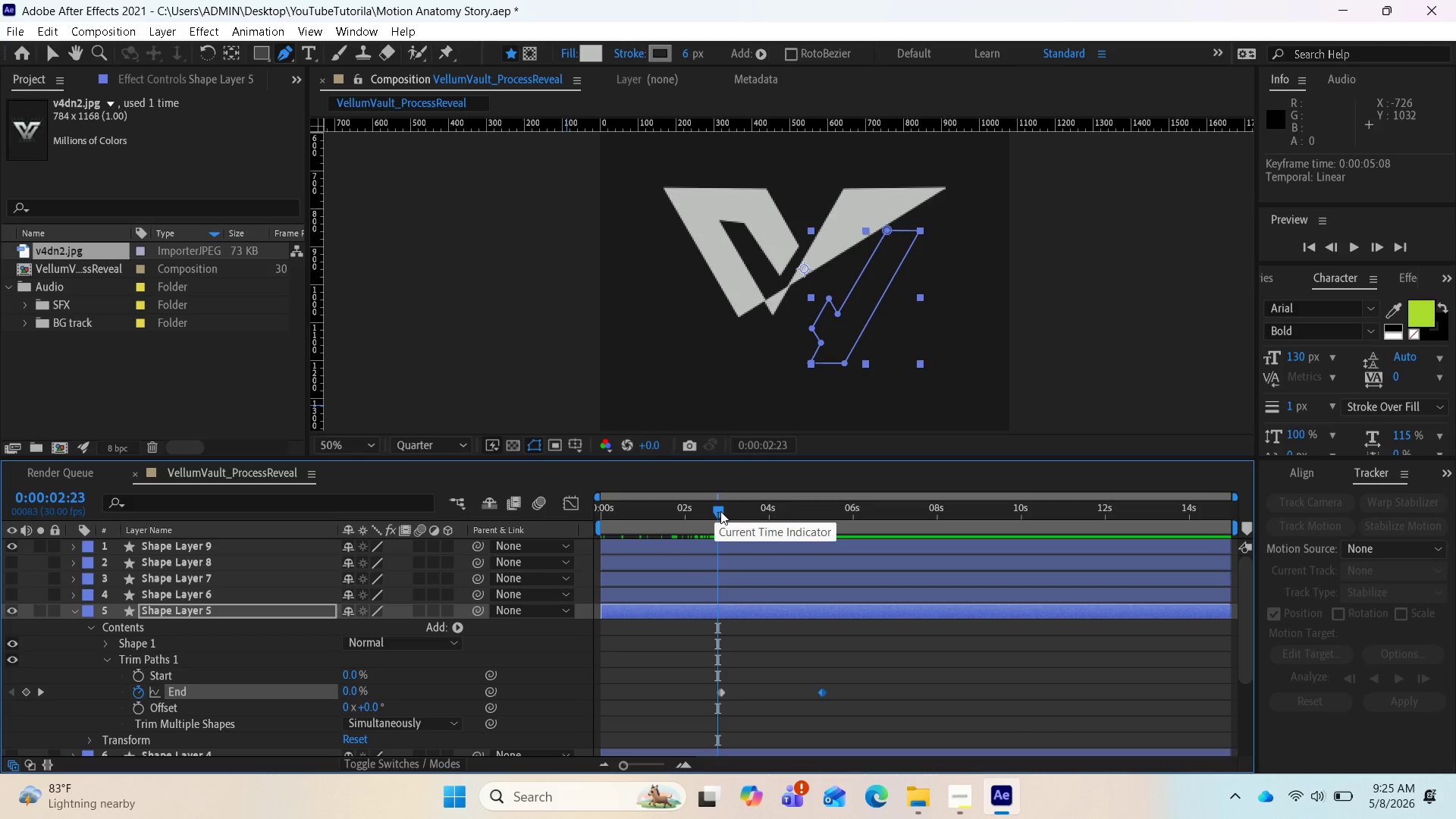 
left_click_drag(start_coordinate=[722, 512], to_coordinate=[613, 521])
 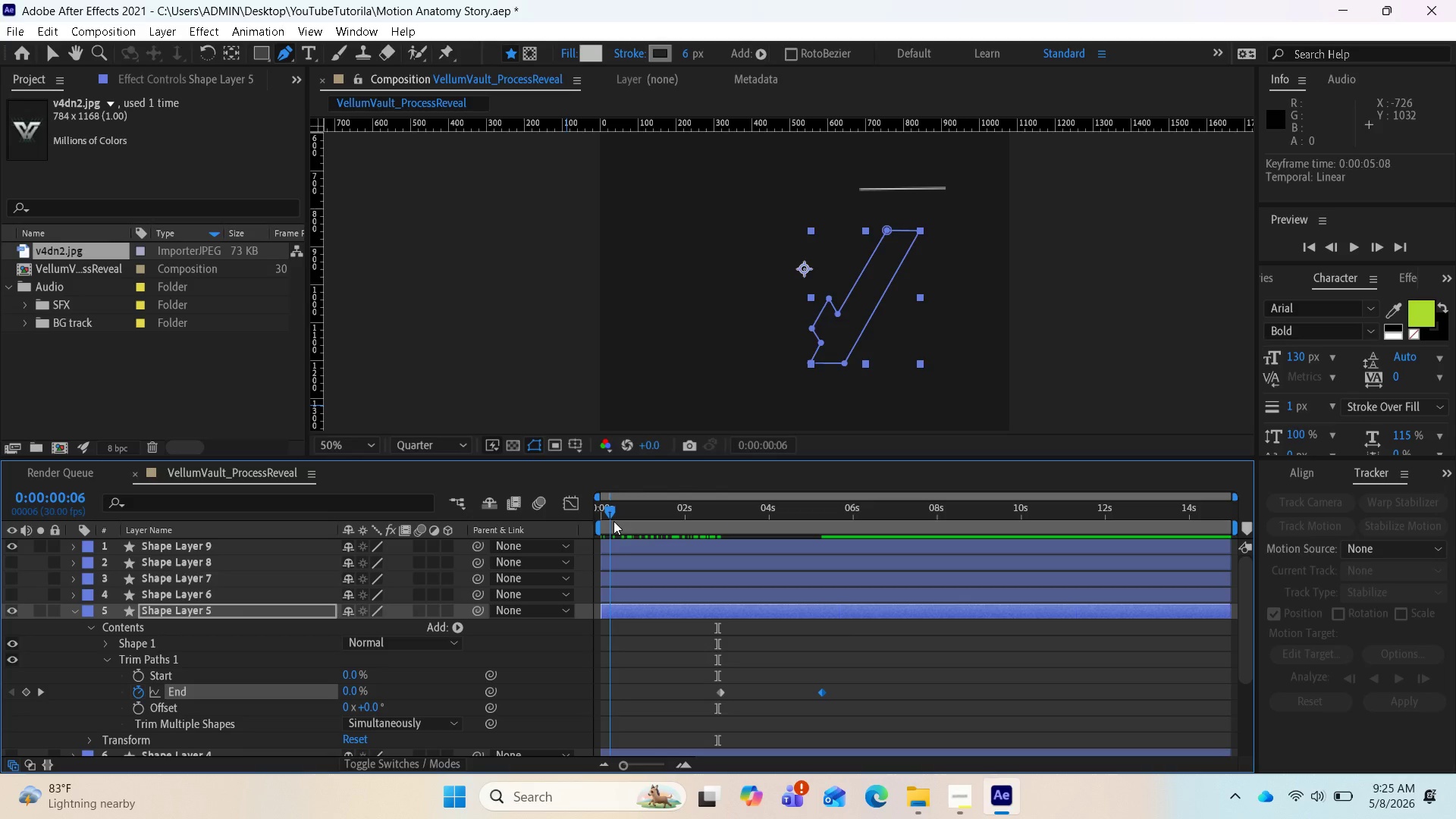 
key(Space)
 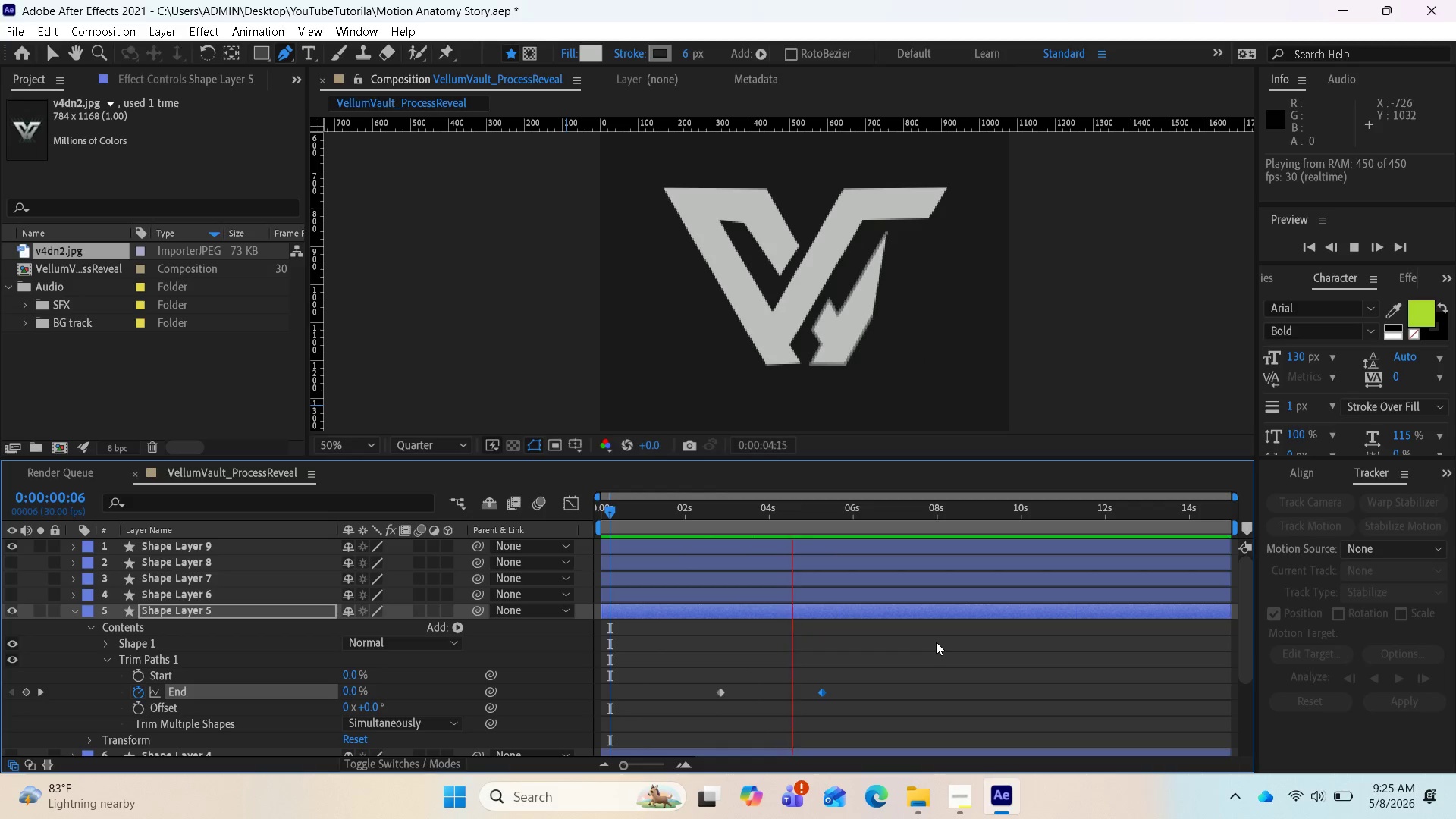 
wait(6.33)
 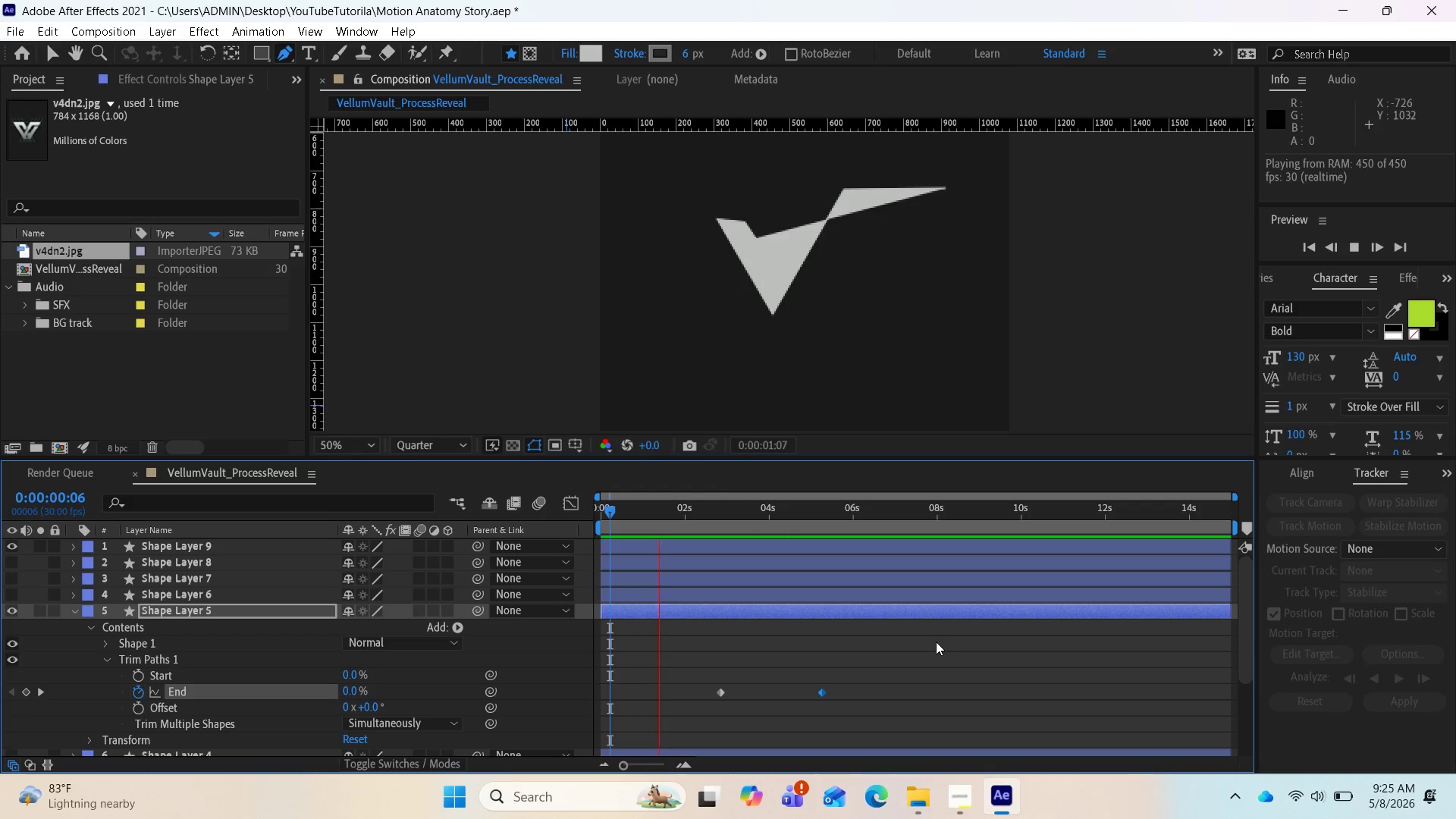 
key(Space)
 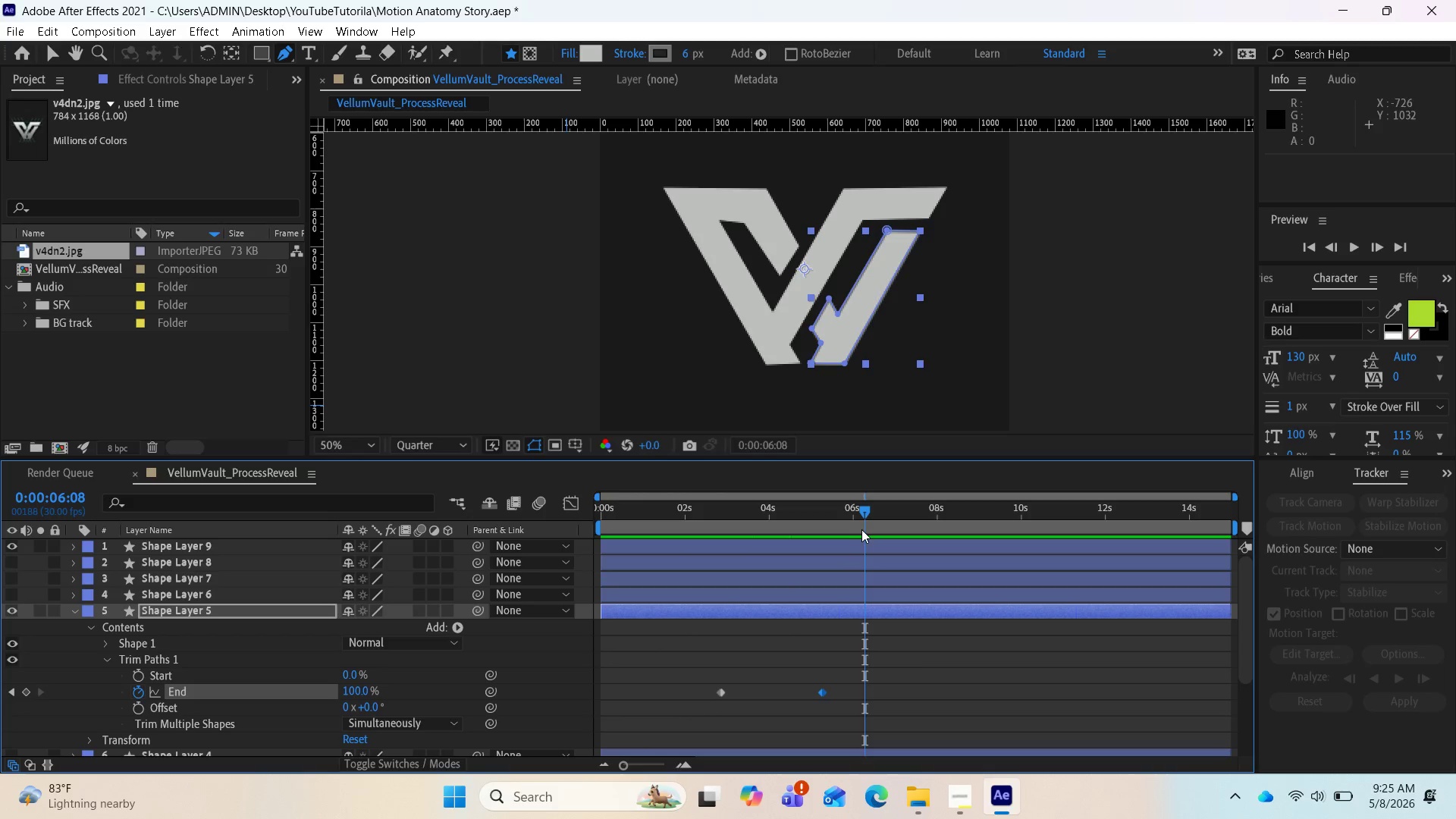 
left_click_drag(start_coordinate=[862, 517], to_coordinate=[564, 498])
 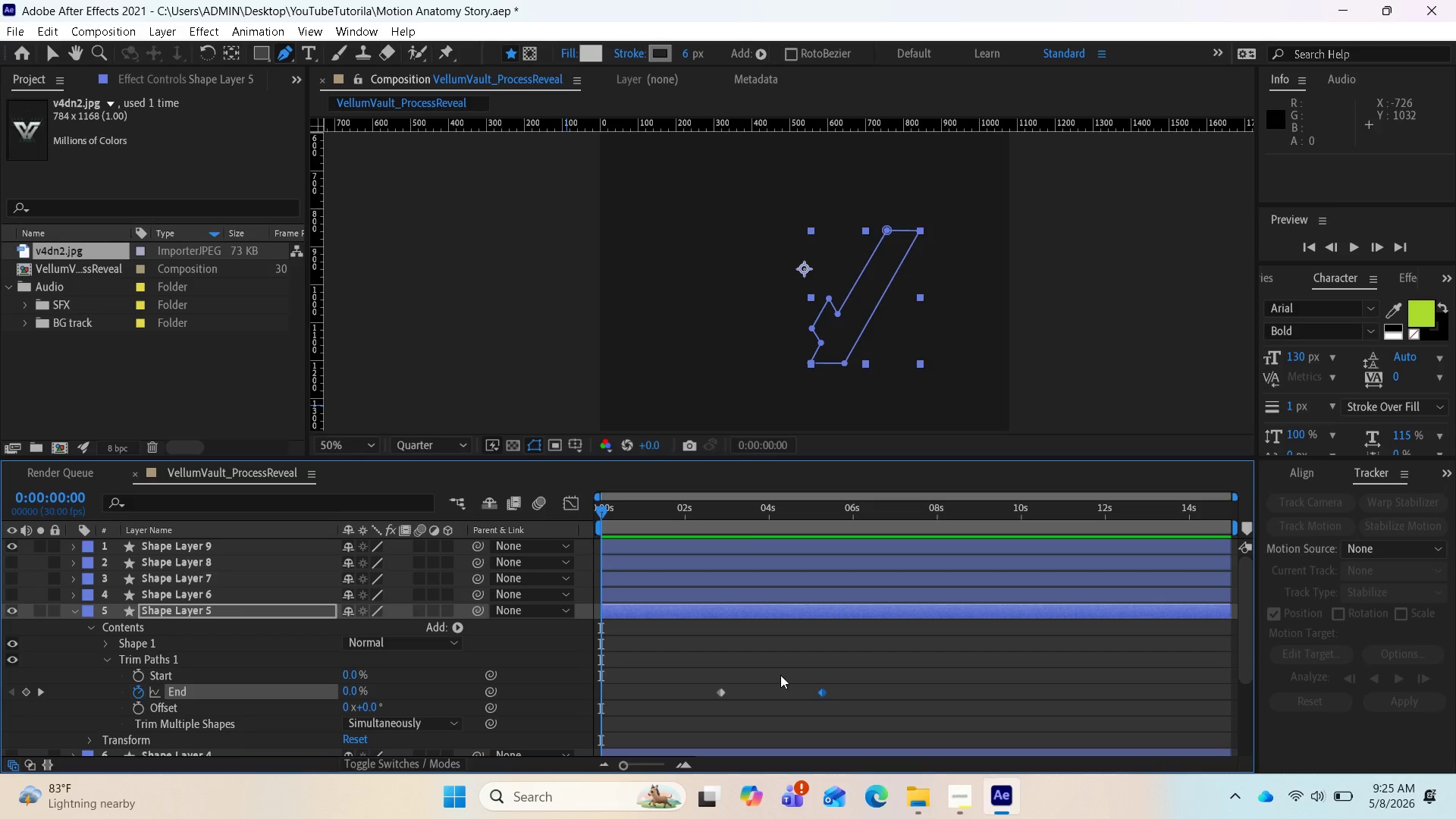 
scroll: coordinate [819, 689], scroll_direction: down, amount: 5.0
 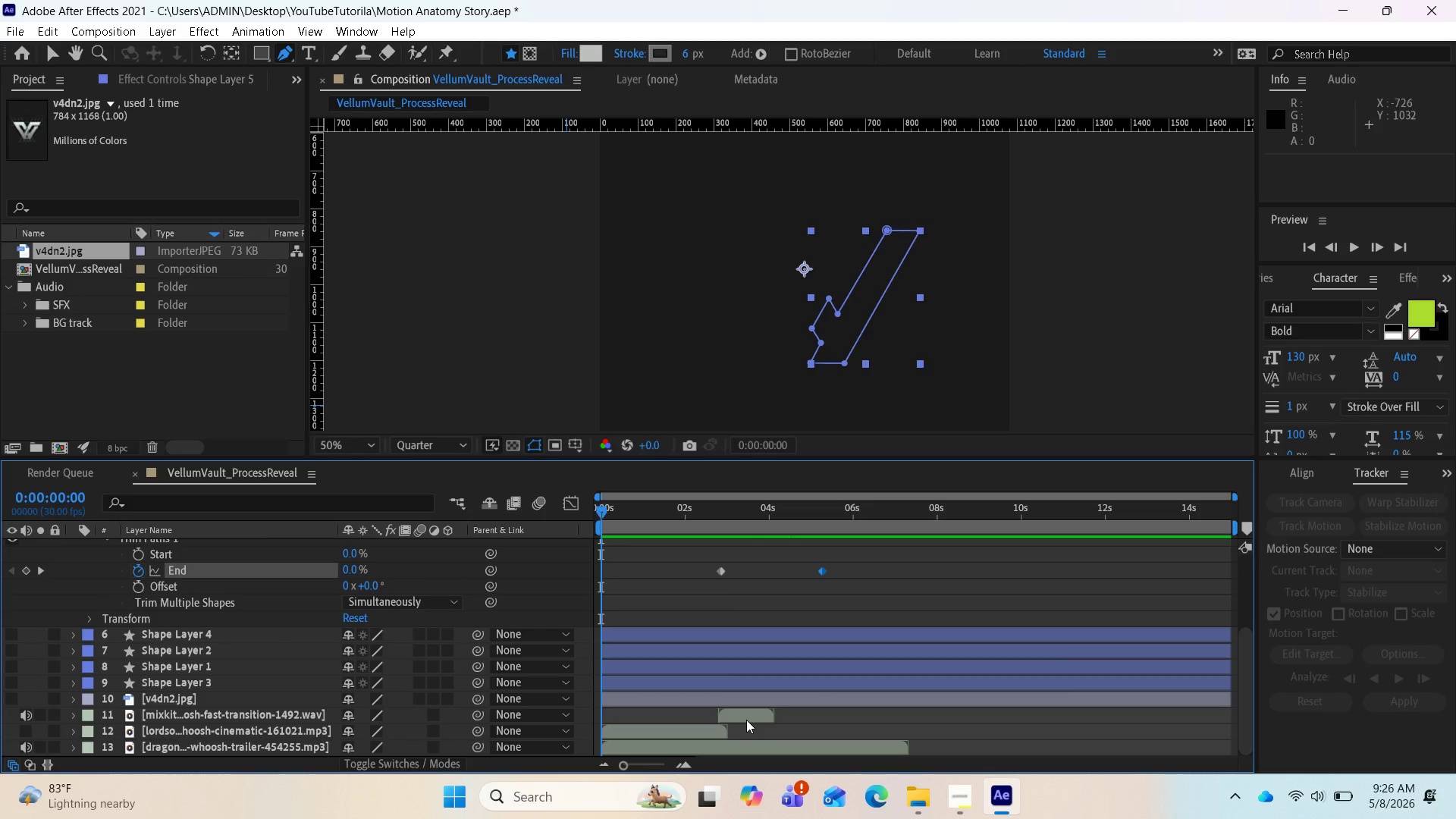 
wait(12.47)
 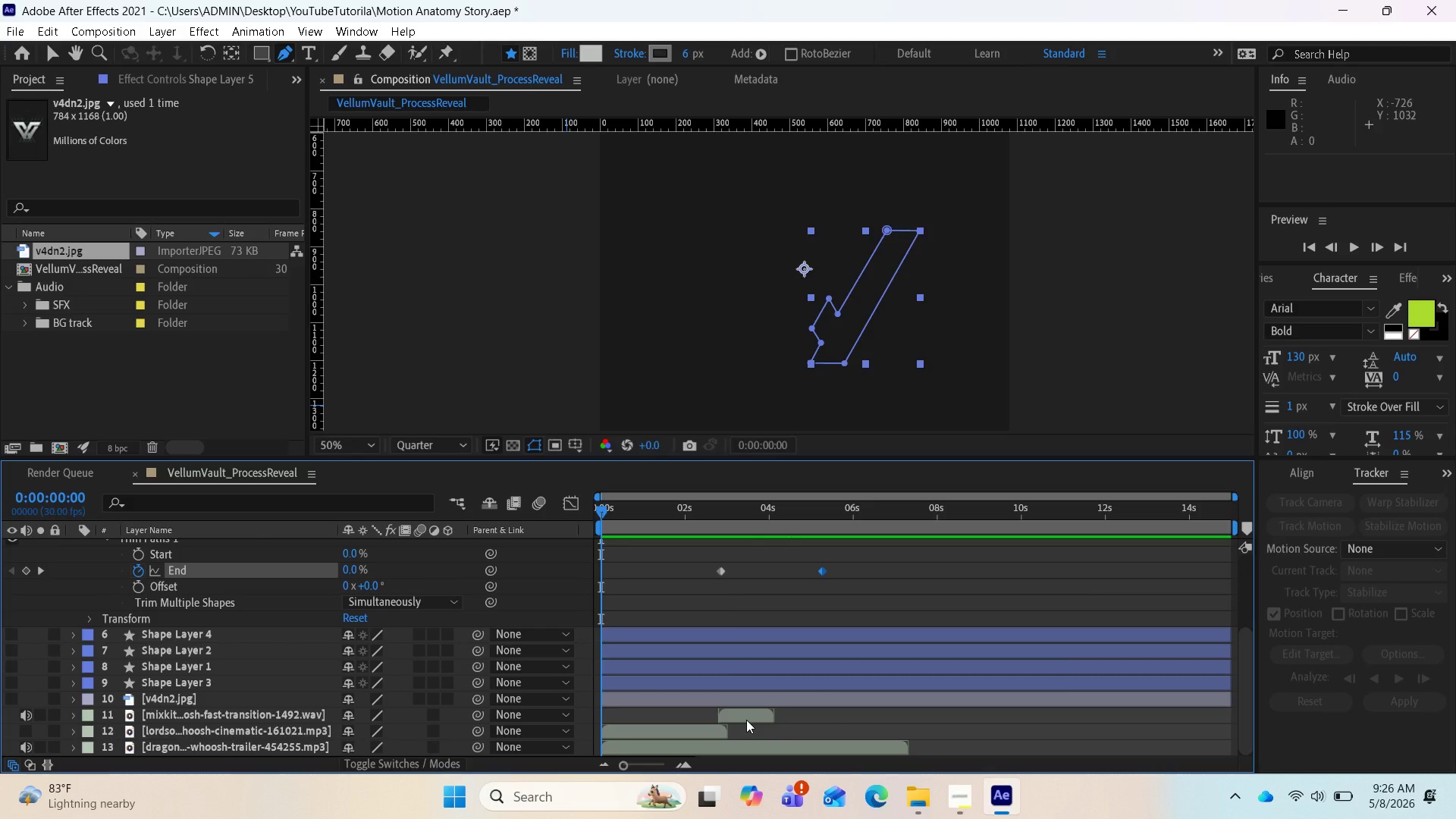 
left_click_drag(start_coordinate=[670, 732], to_coordinate=[833, 730])
 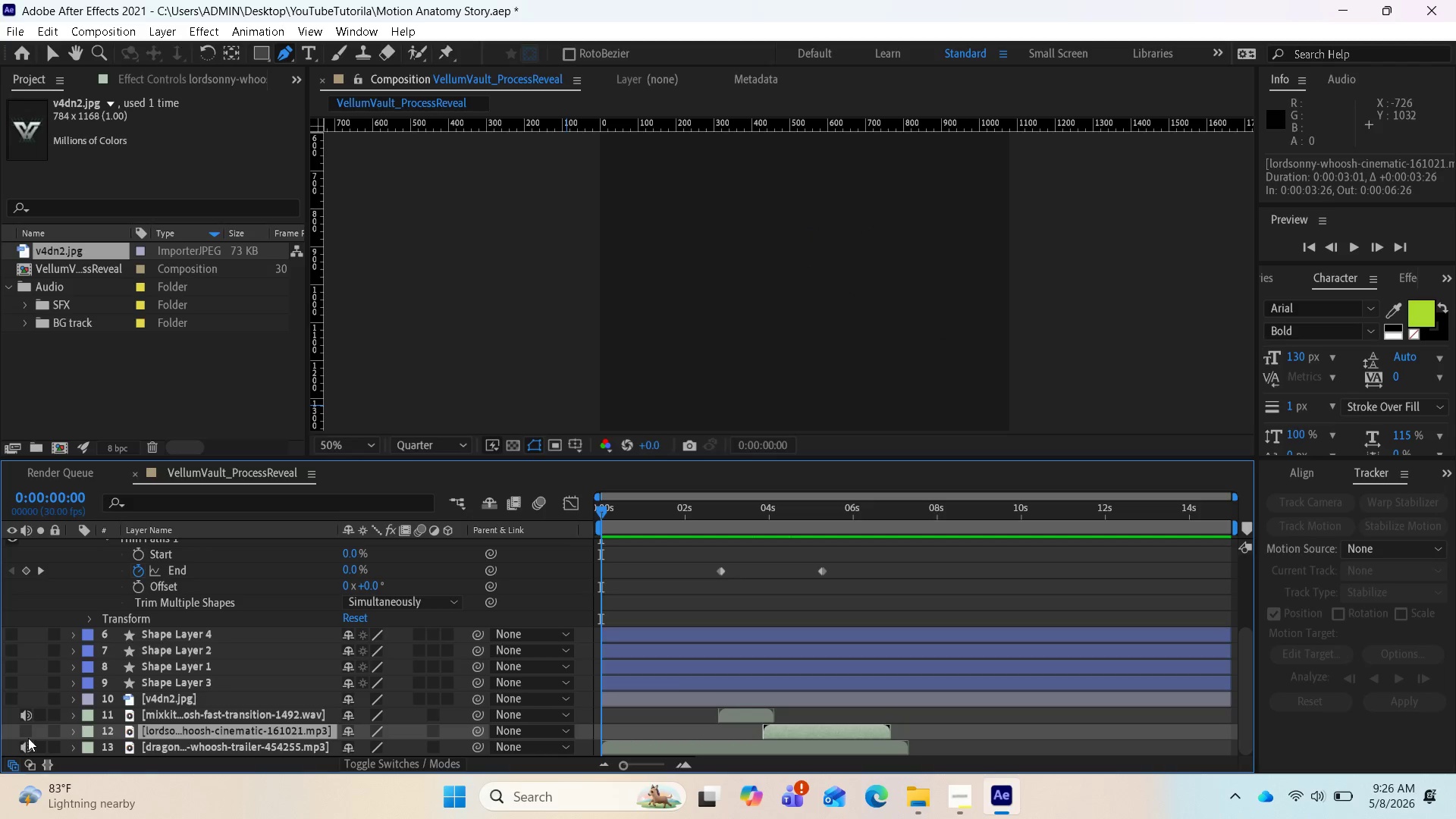 
left_click([28, 729])
 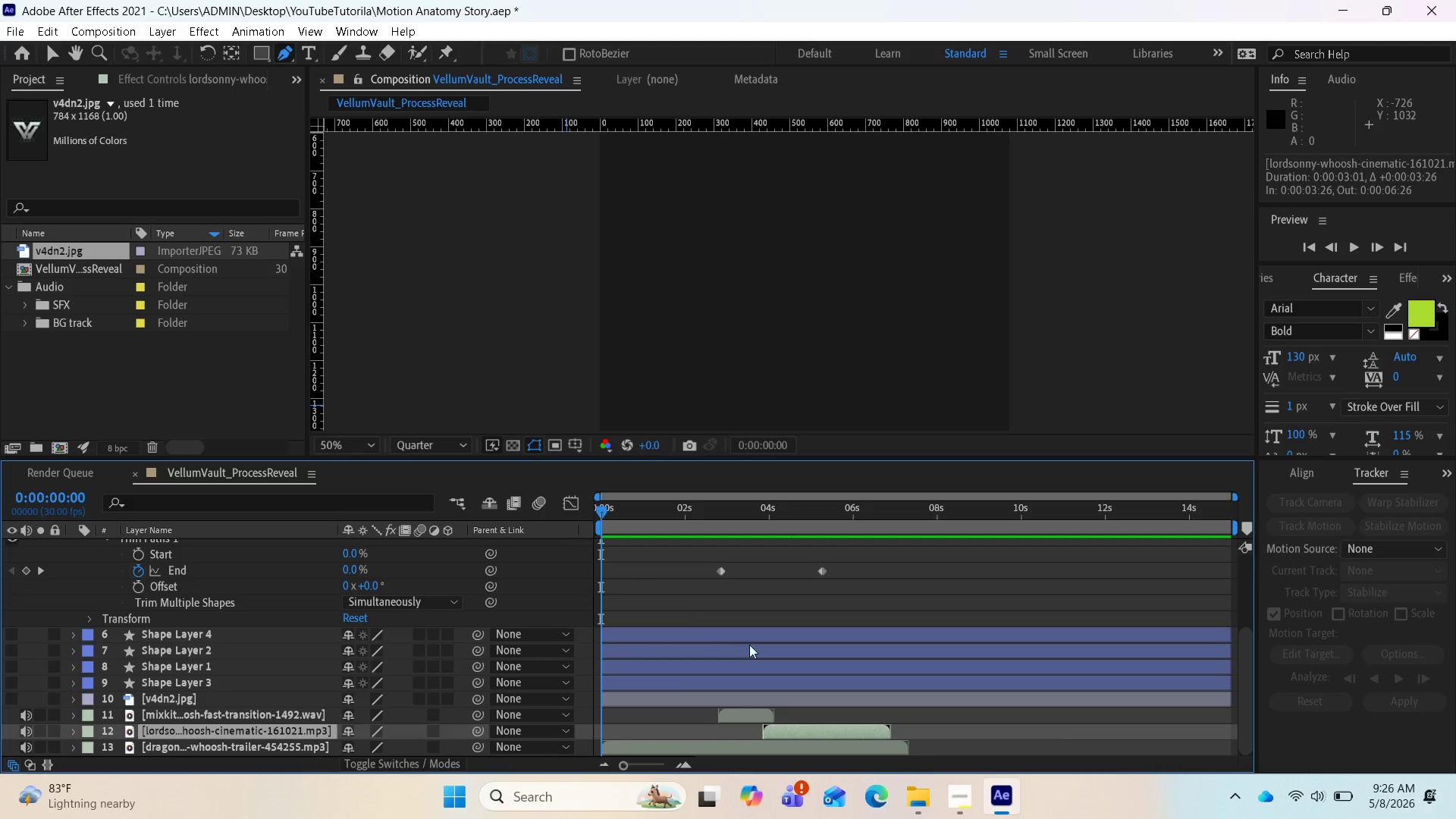 
key(Space)
 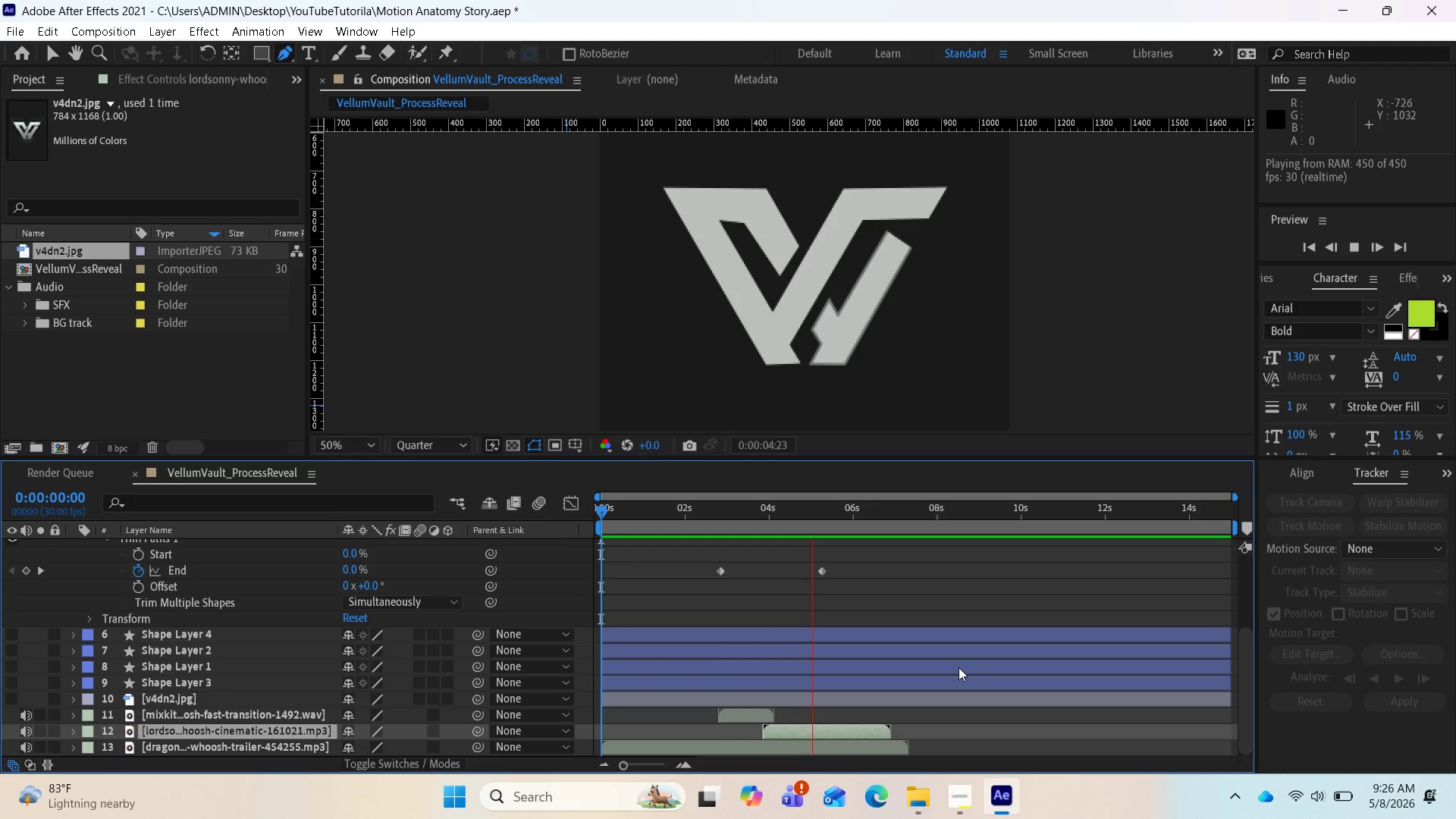 
wait(7.22)
 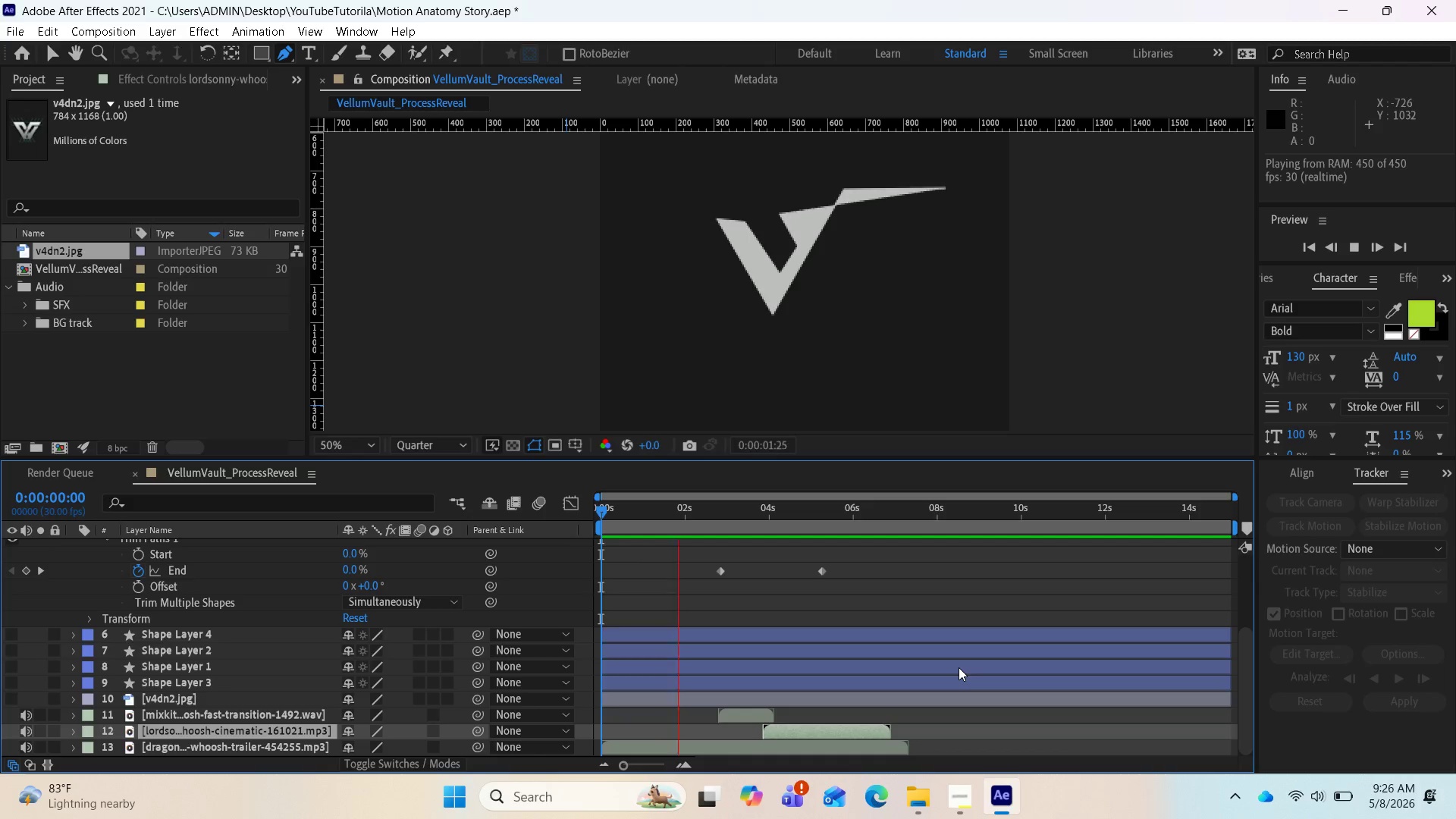 
key(Space)
 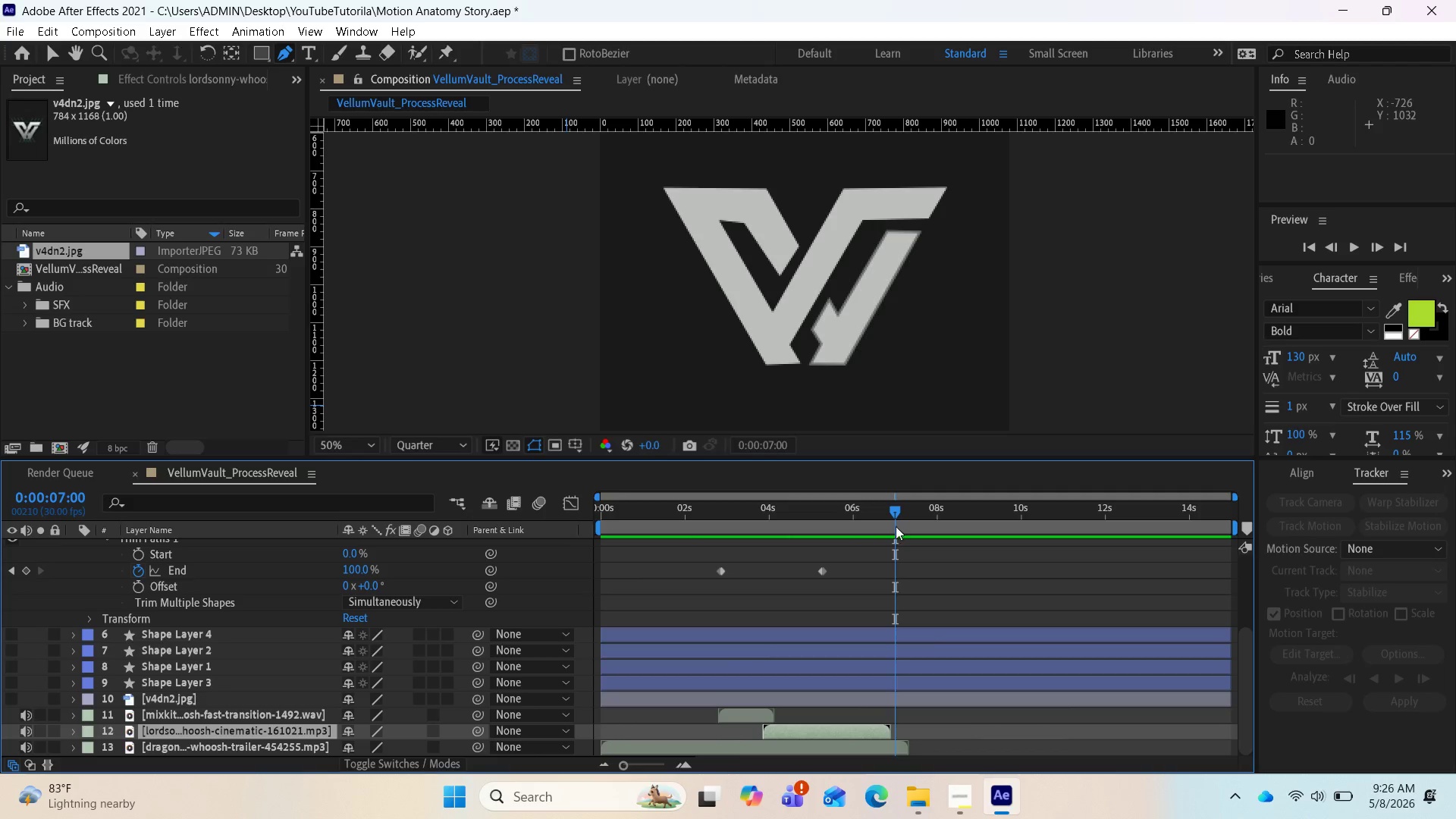 
left_click_drag(start_coordinate=[896, 521], to_coordinate=[597, 527])
 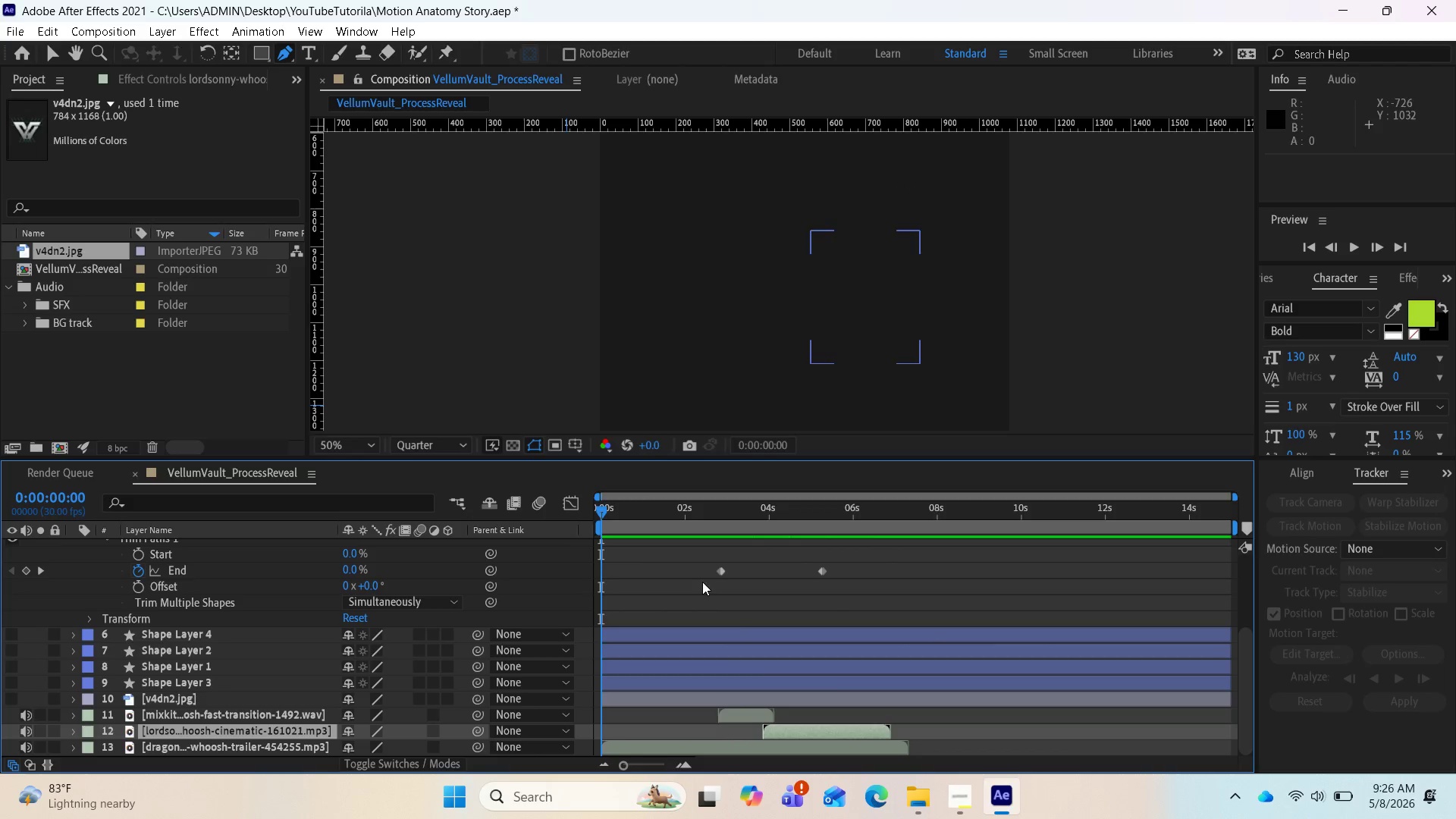 
key(Space)
 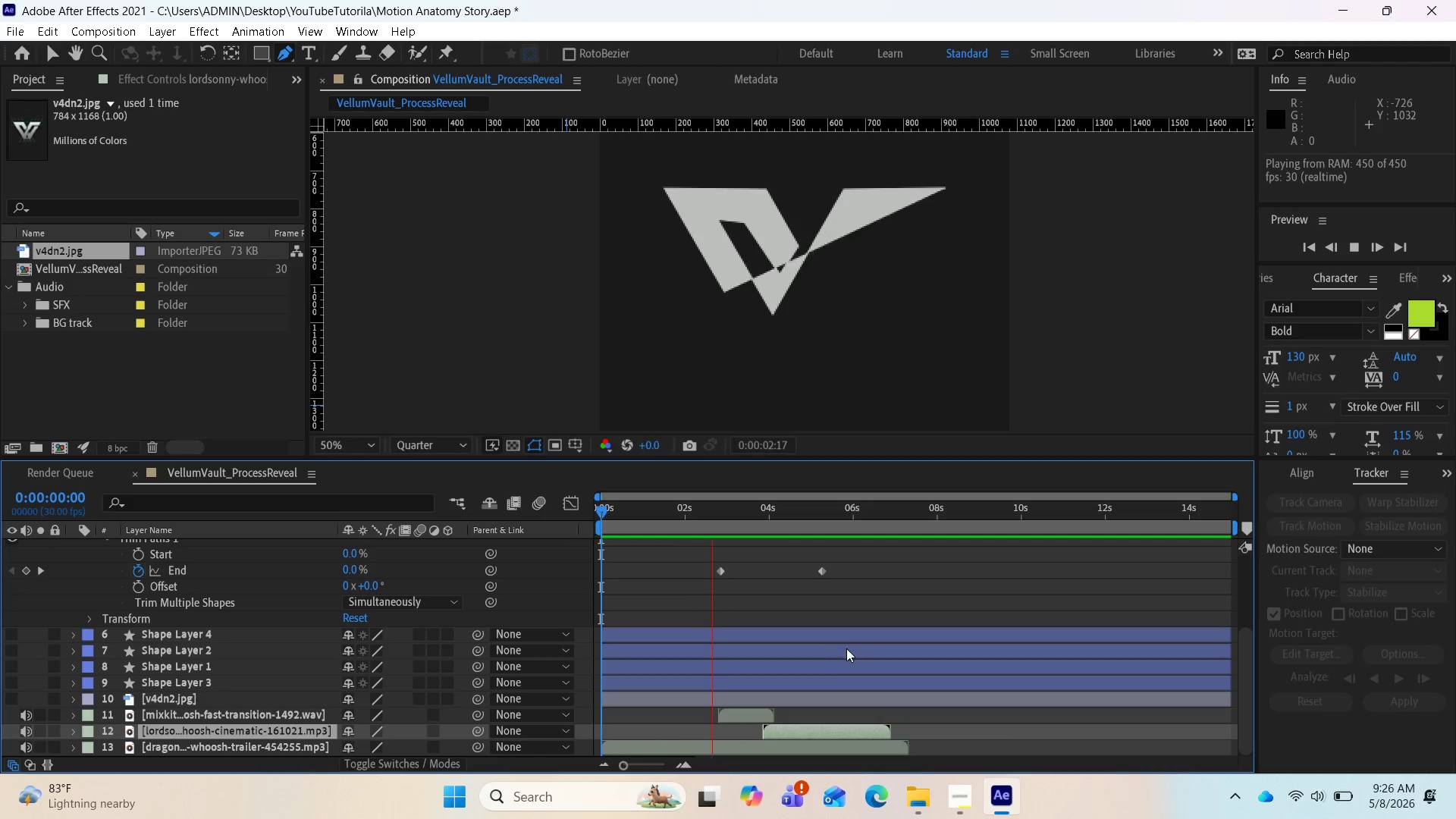 
wait(8.14)
 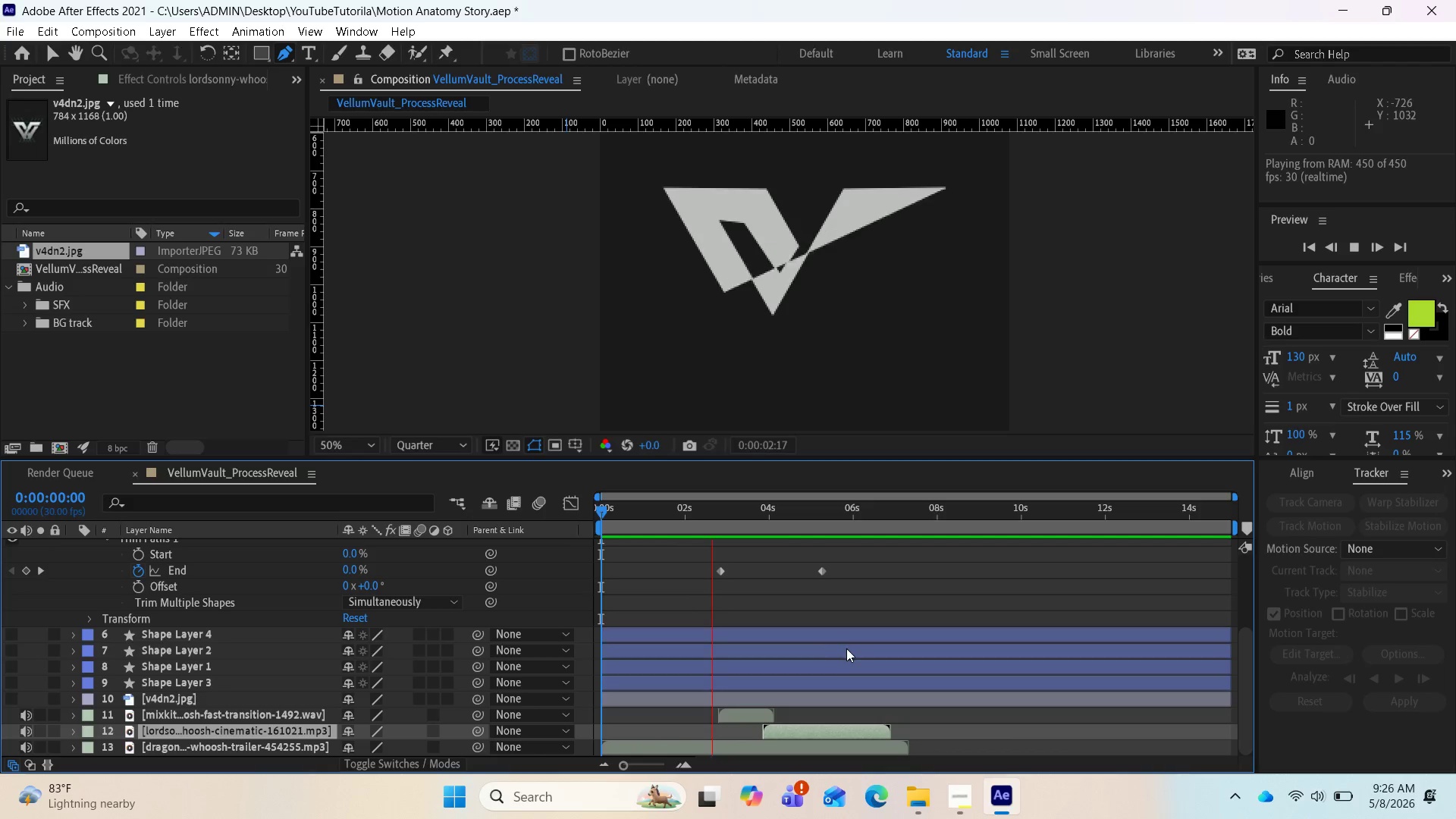 
key(Space)
 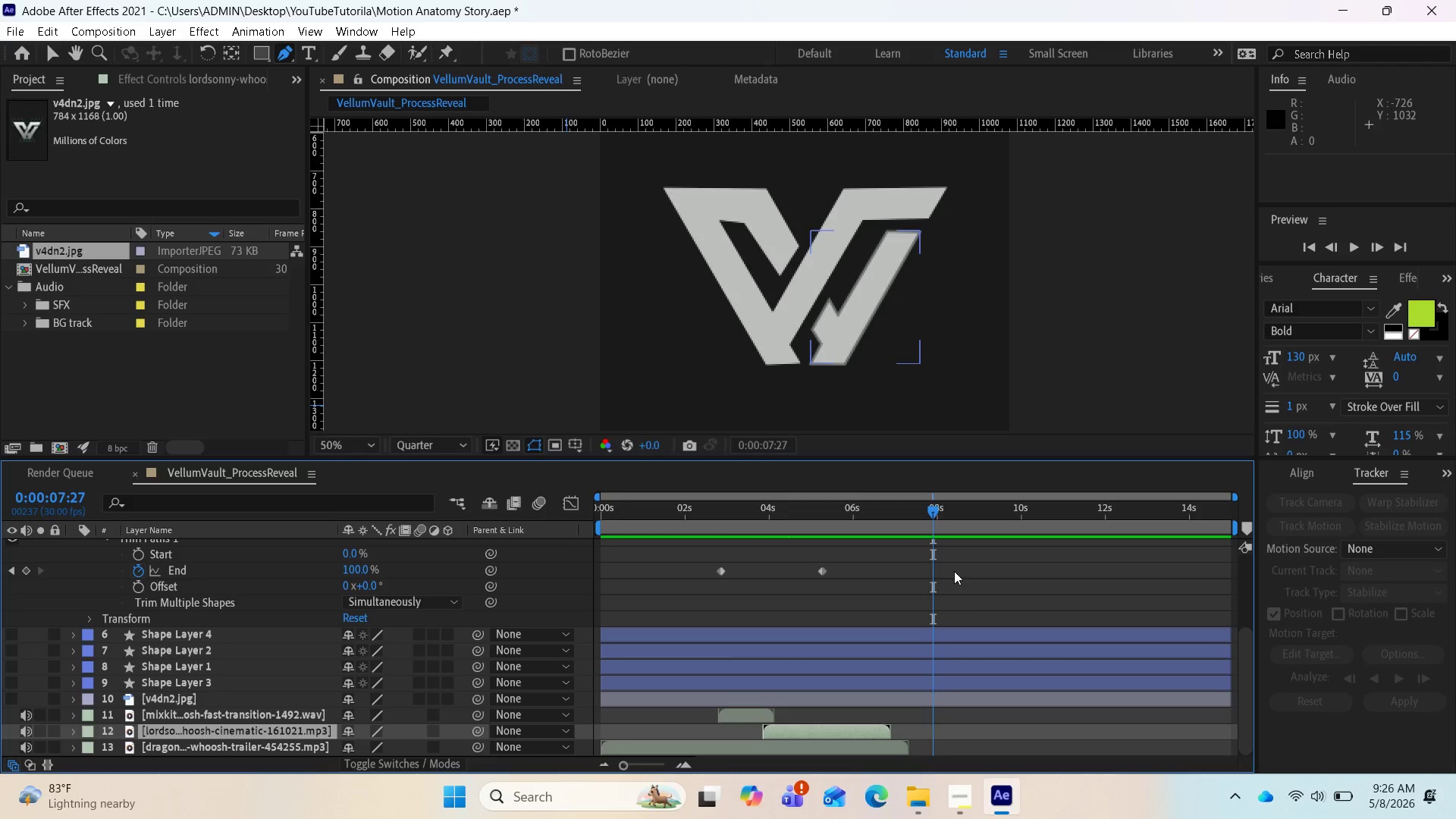 
left_click_drag(start_coordinate=[930, 527], to_coordinate=[777, 523])
 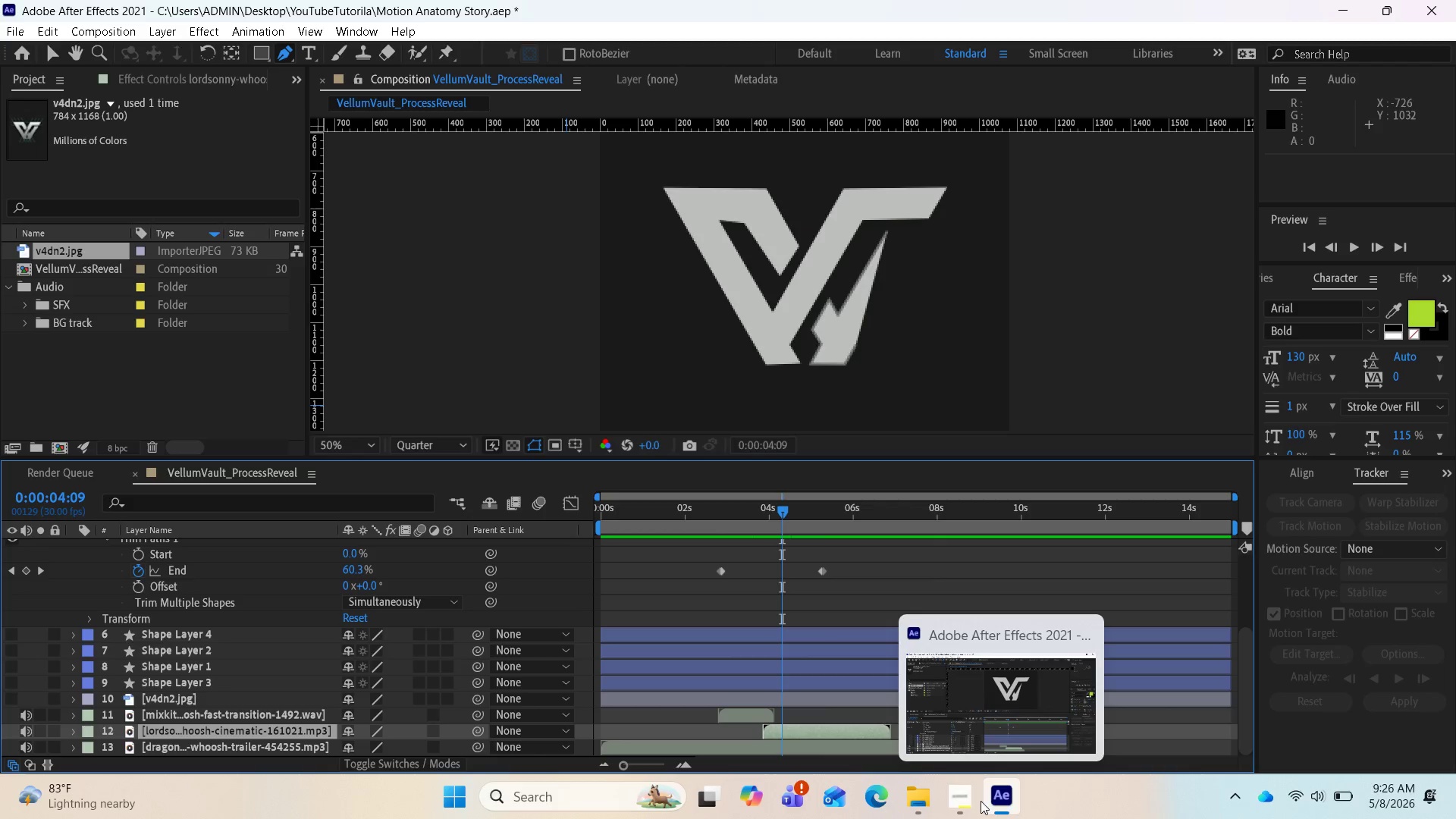 
left_click([953, 795])